 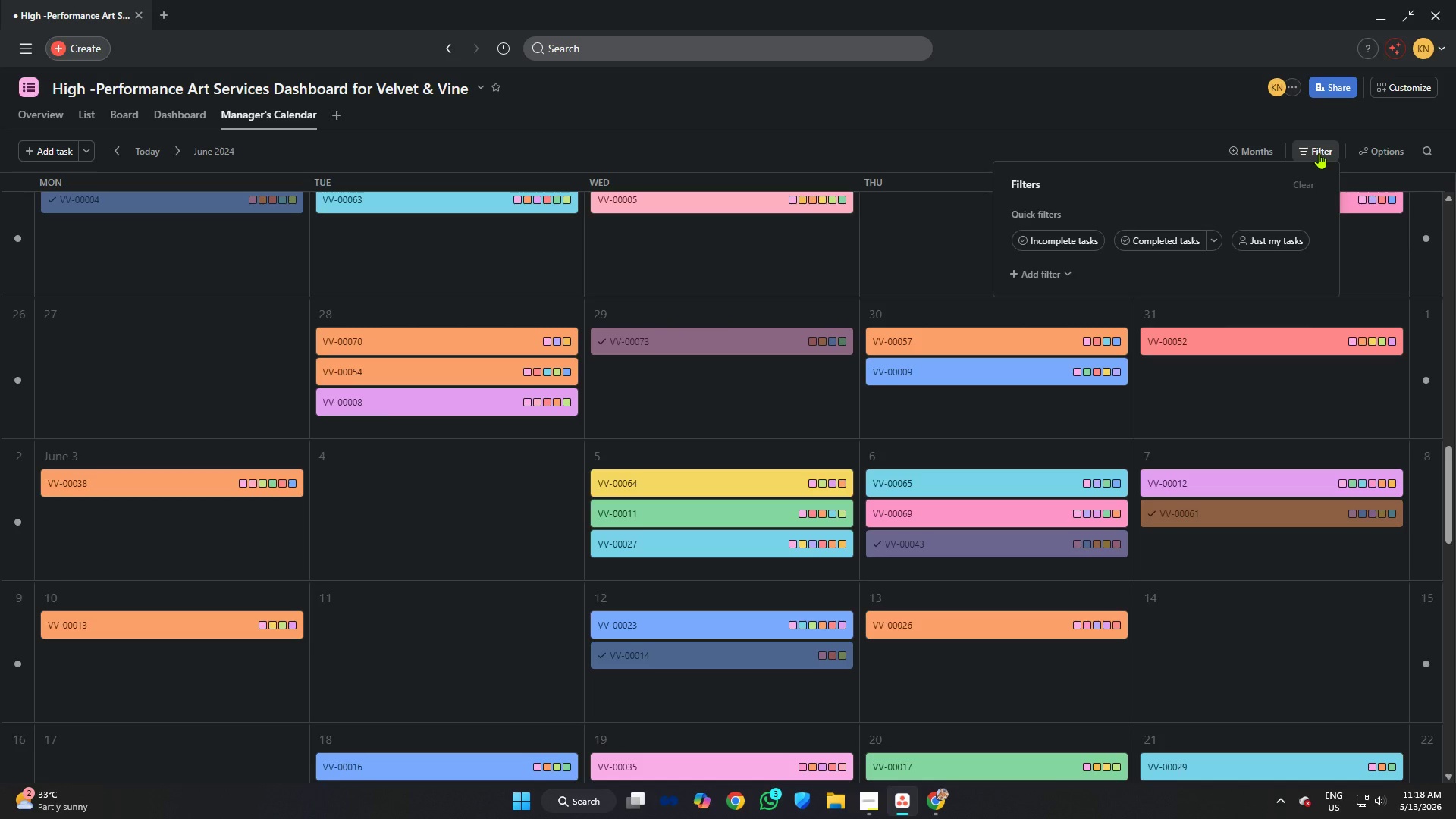 
left_click([1065, 240])
 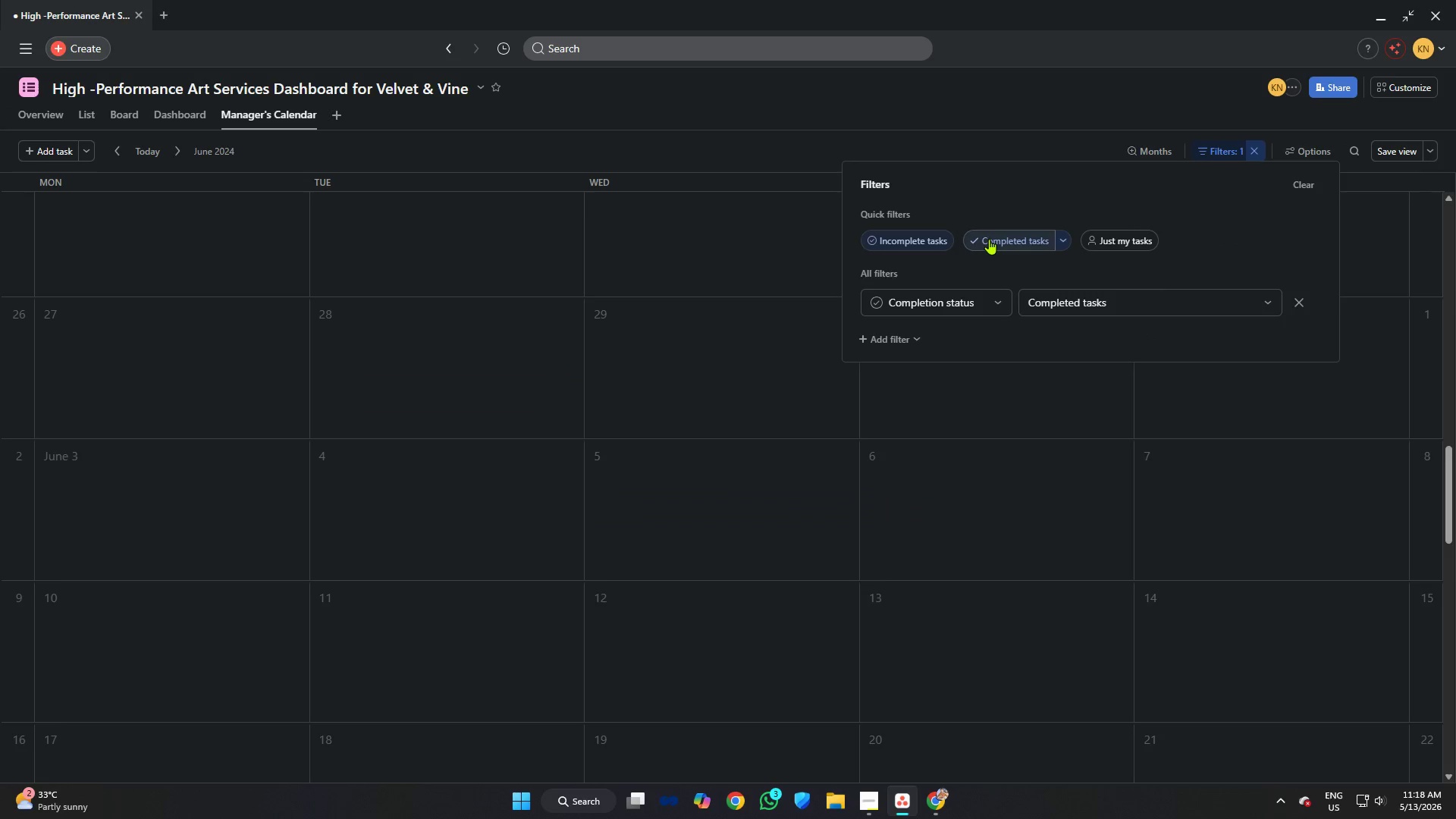 
left_click([938, 236])
 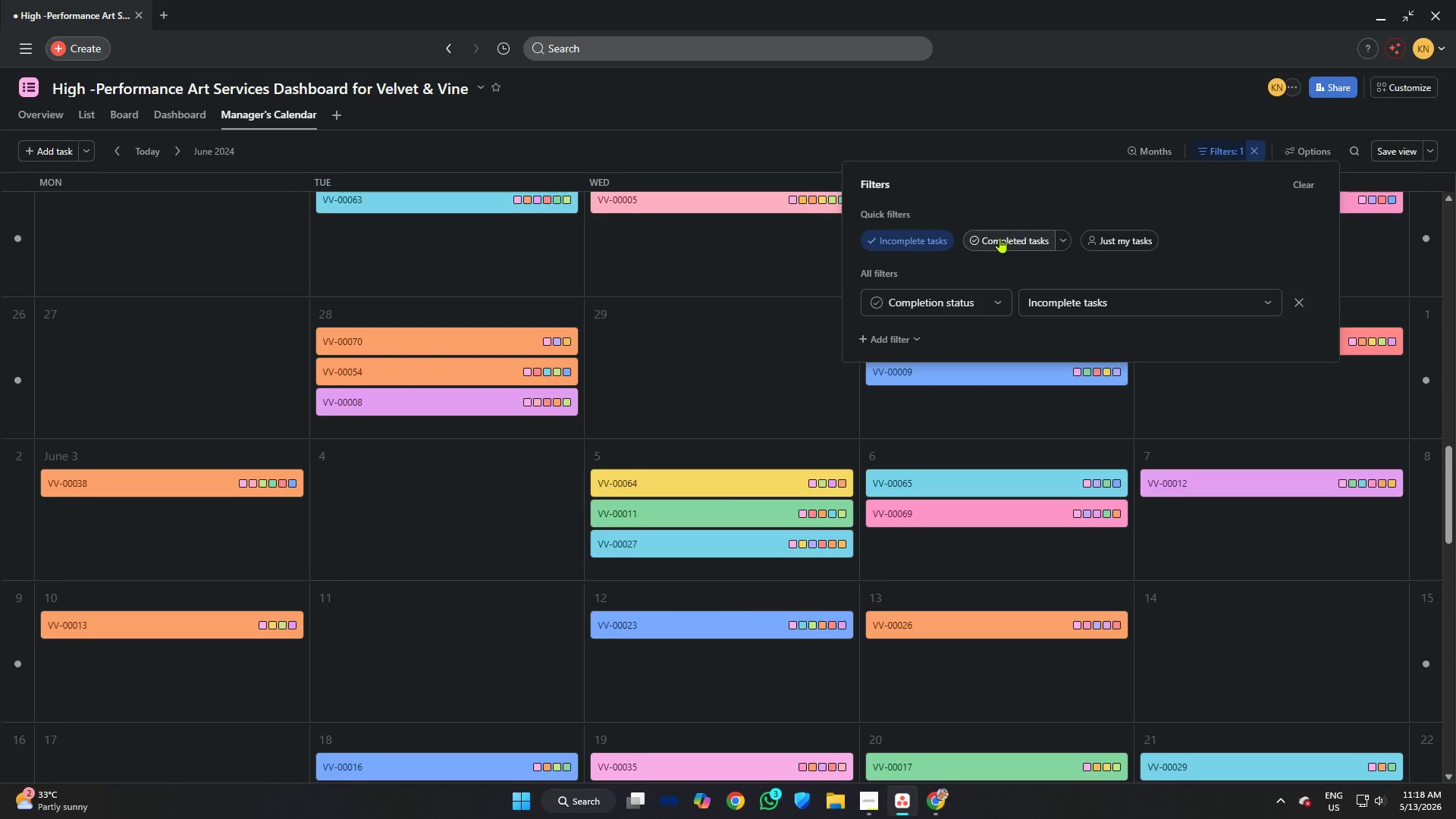 
left_click([944, 243])
 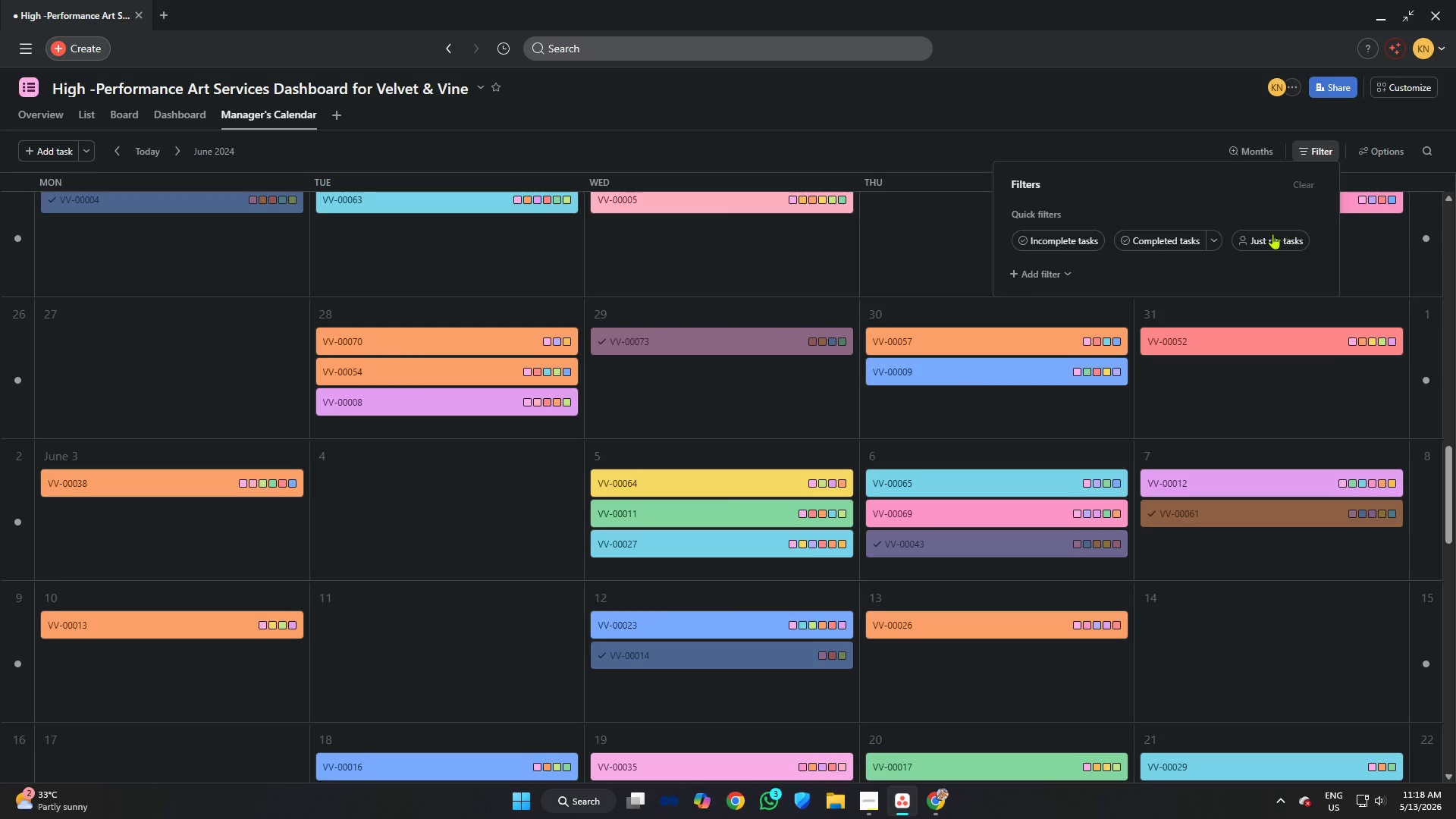 
left_click([1269, 234])
 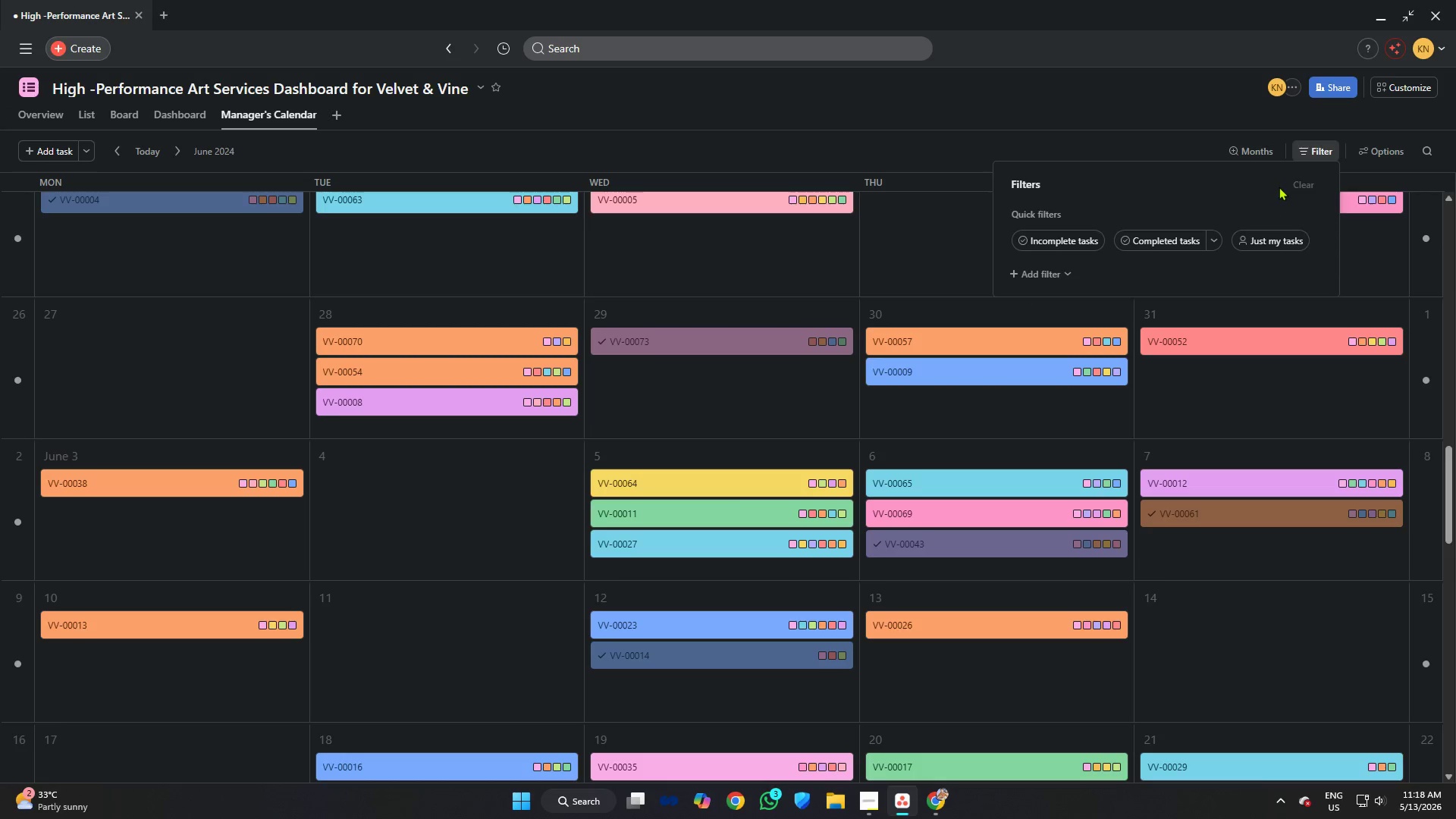 
left_click([1115, 130])
 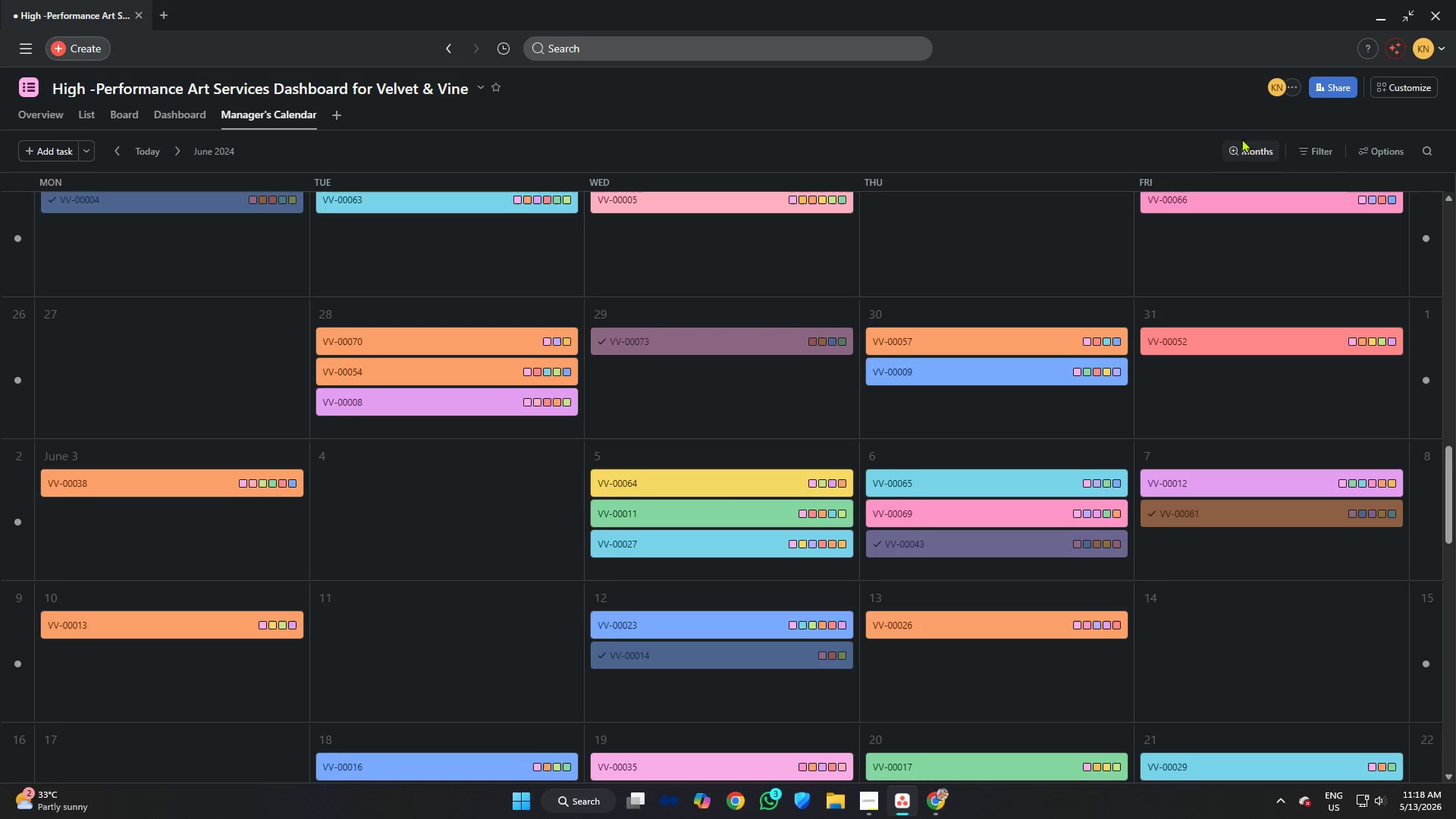 
left_click([1261, 147])
 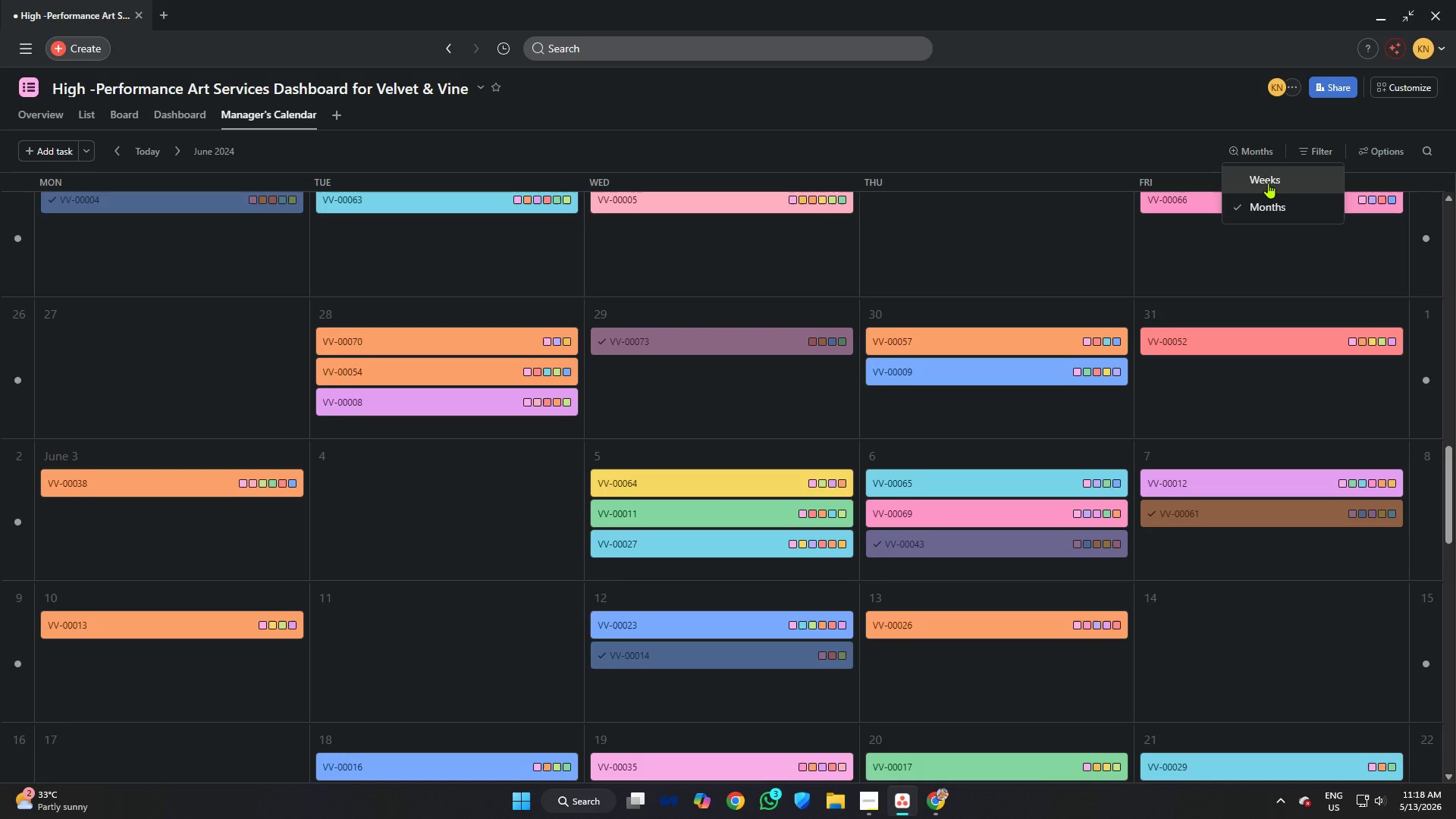 
left_click([1268, 183])
 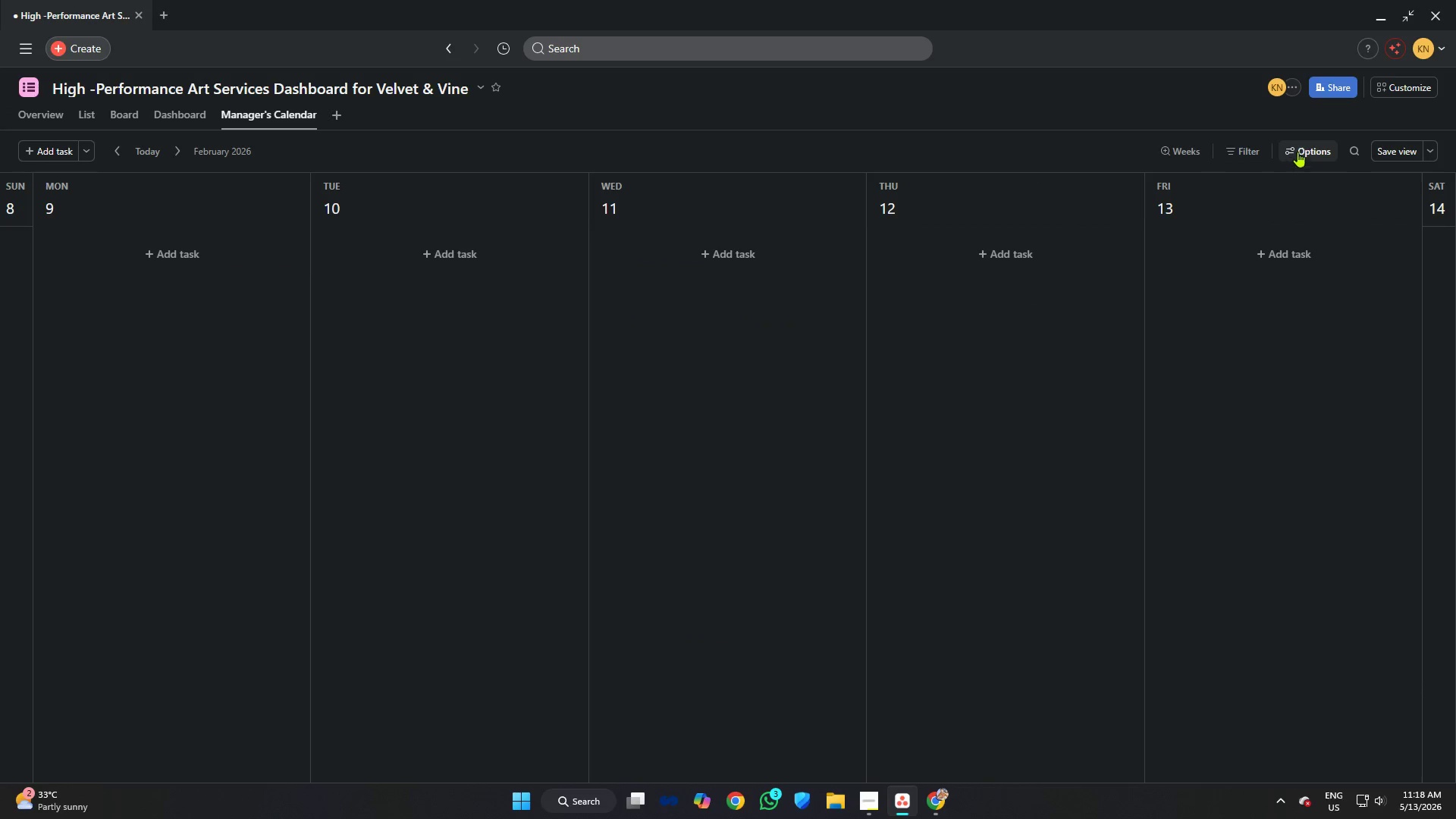 
wait(5.02)
 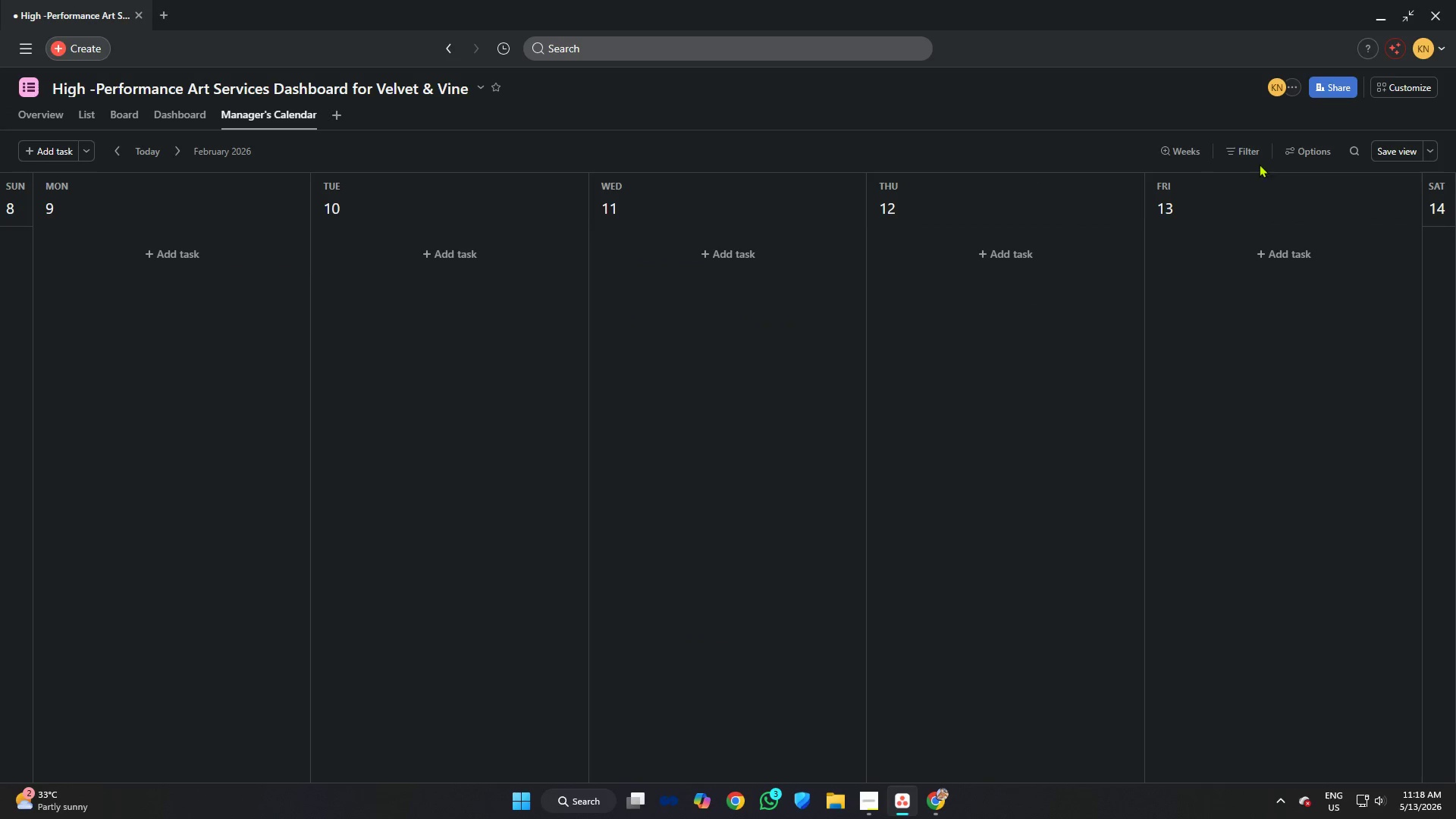 
left_click([1250, 152])
 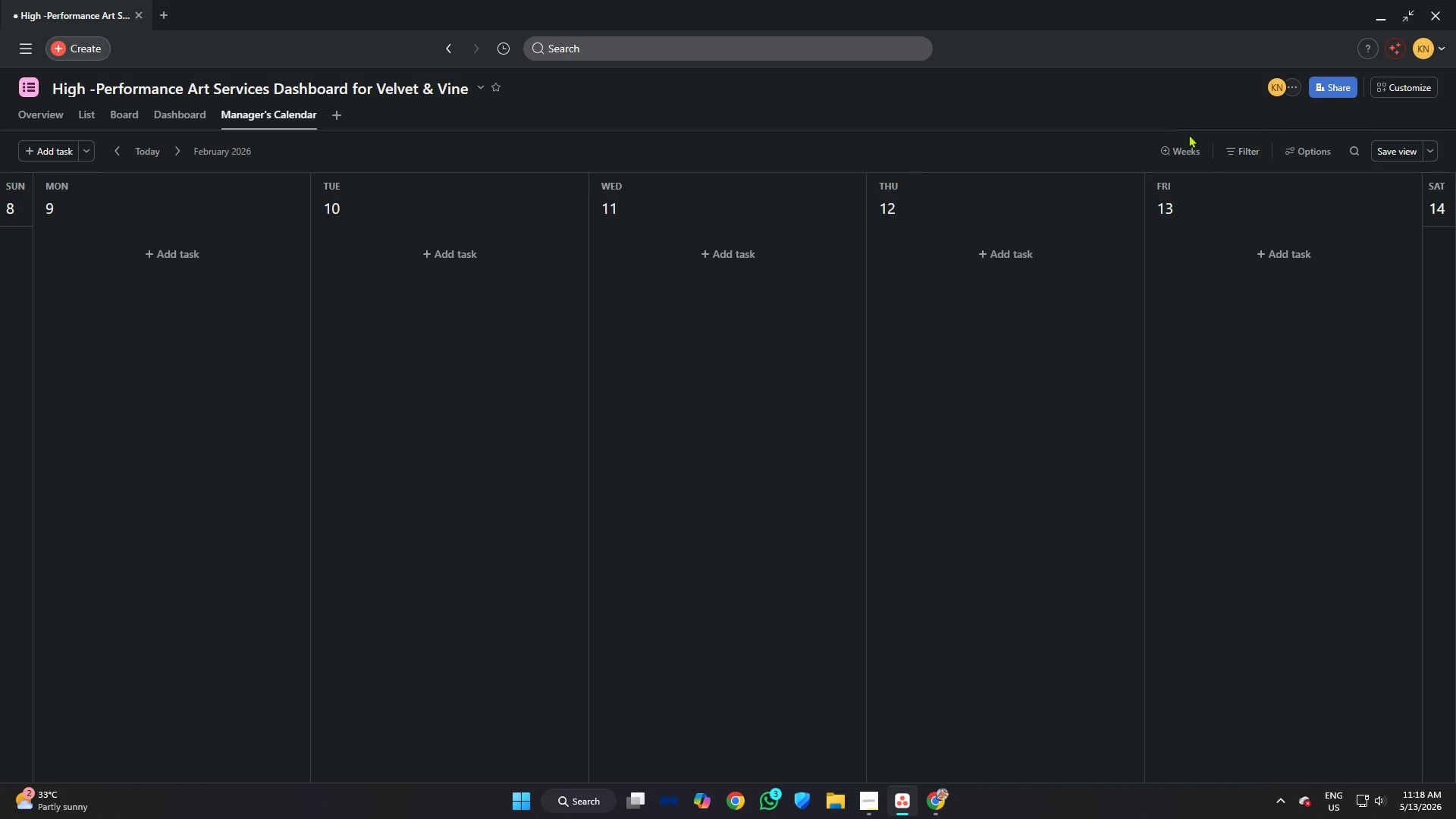 
double_click([1193, 146])
 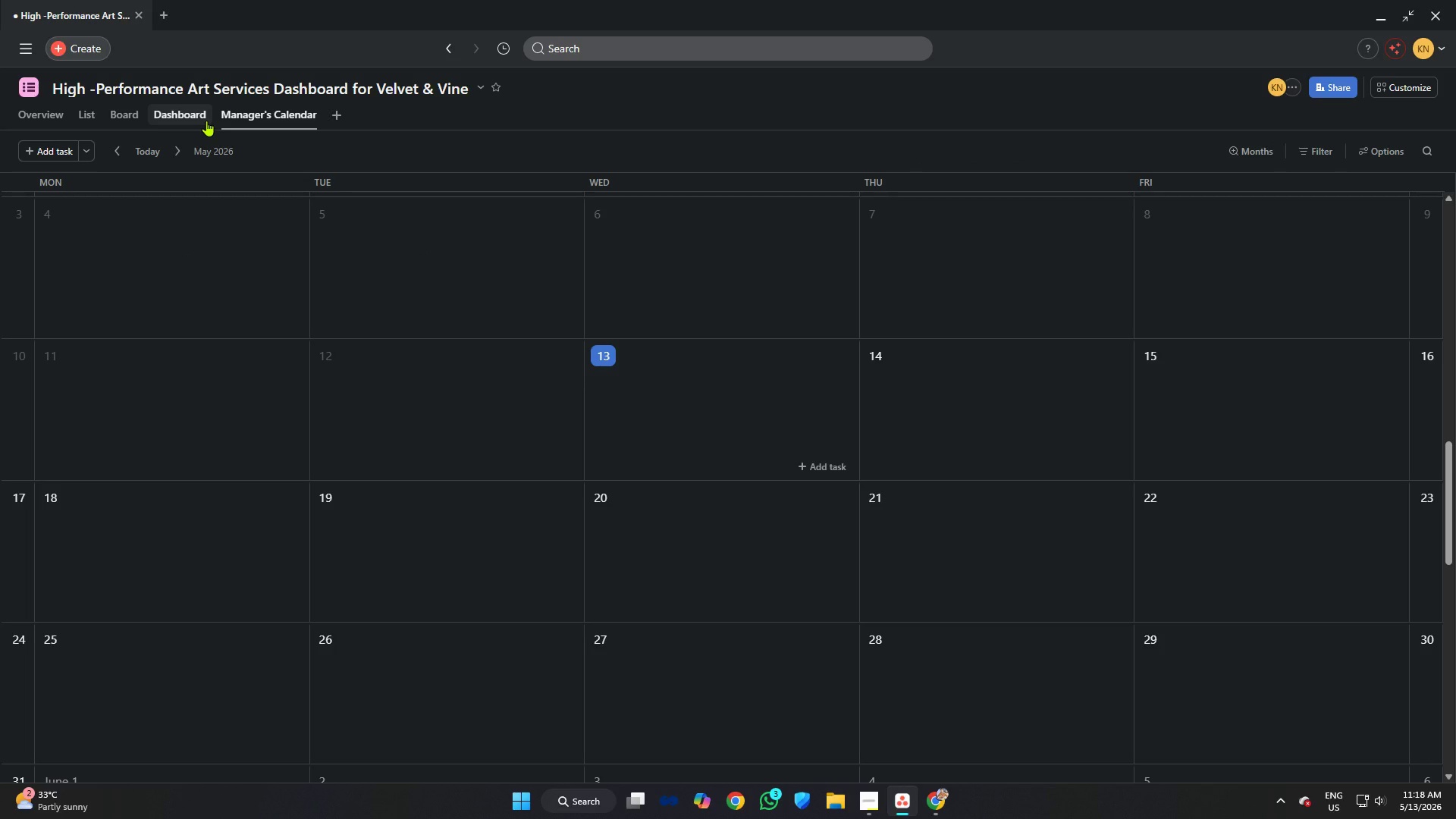 
wait(5.16)
 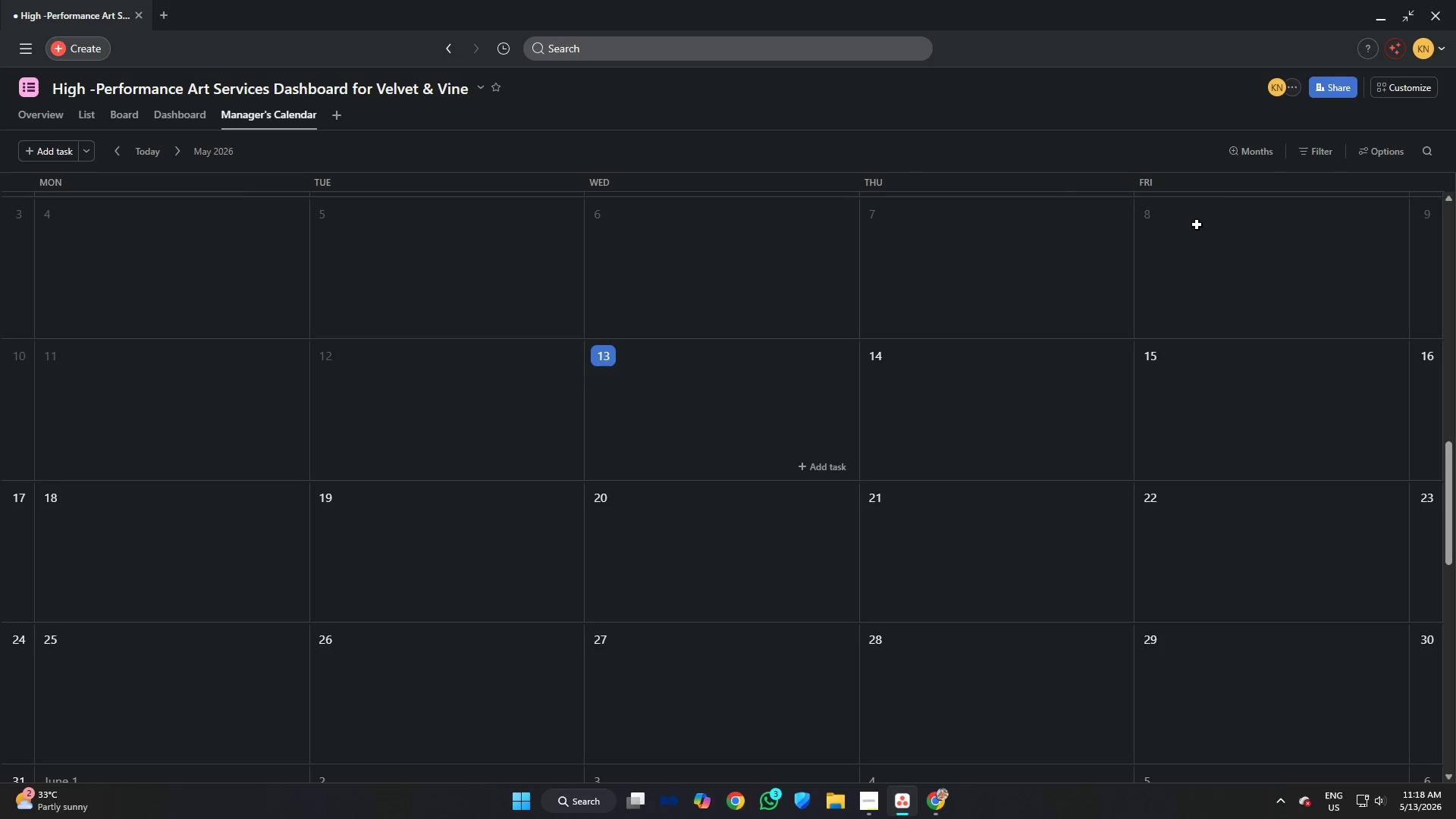 
double_click([124, 148])
 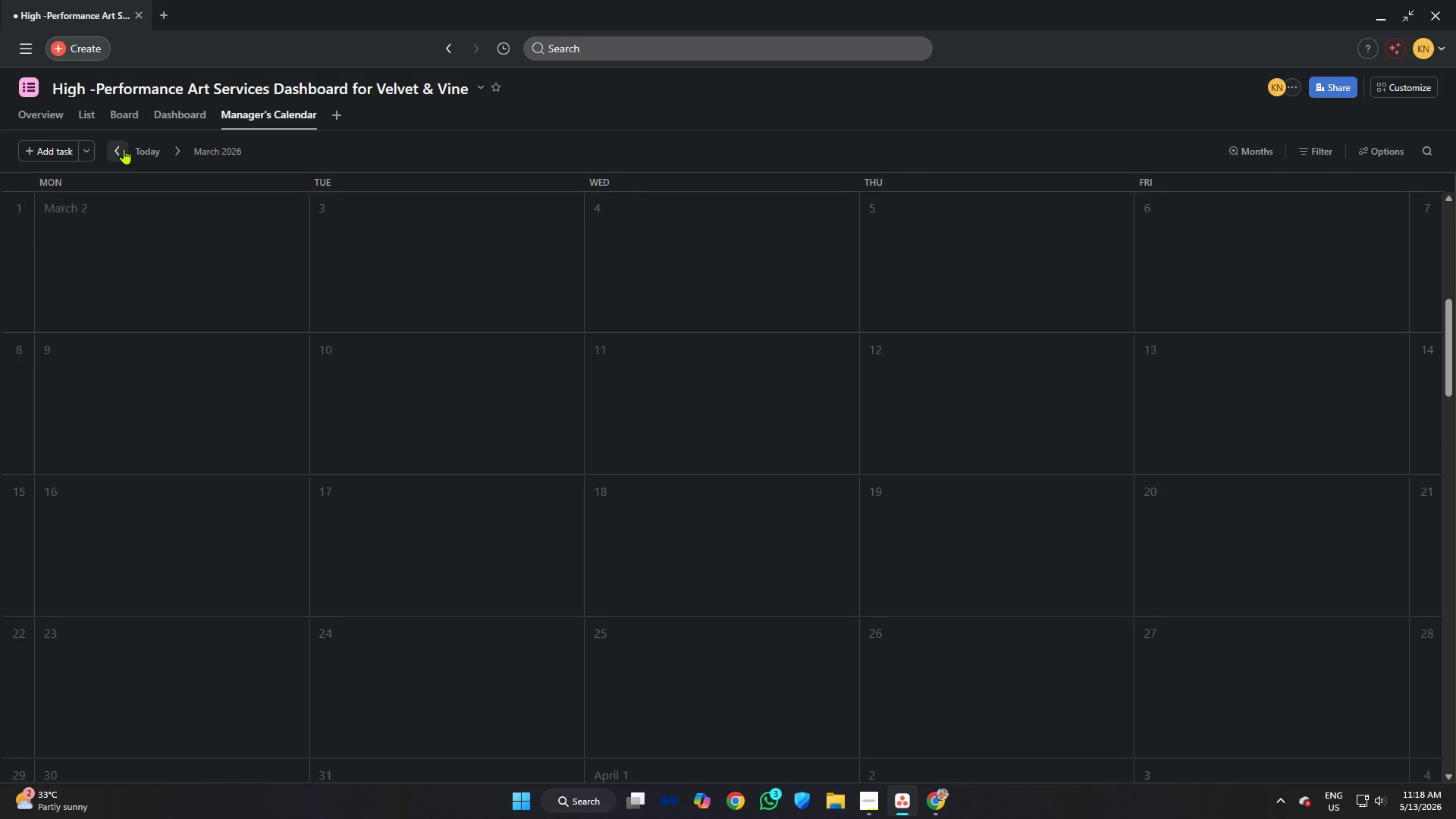 
triple_click([123, 149])
 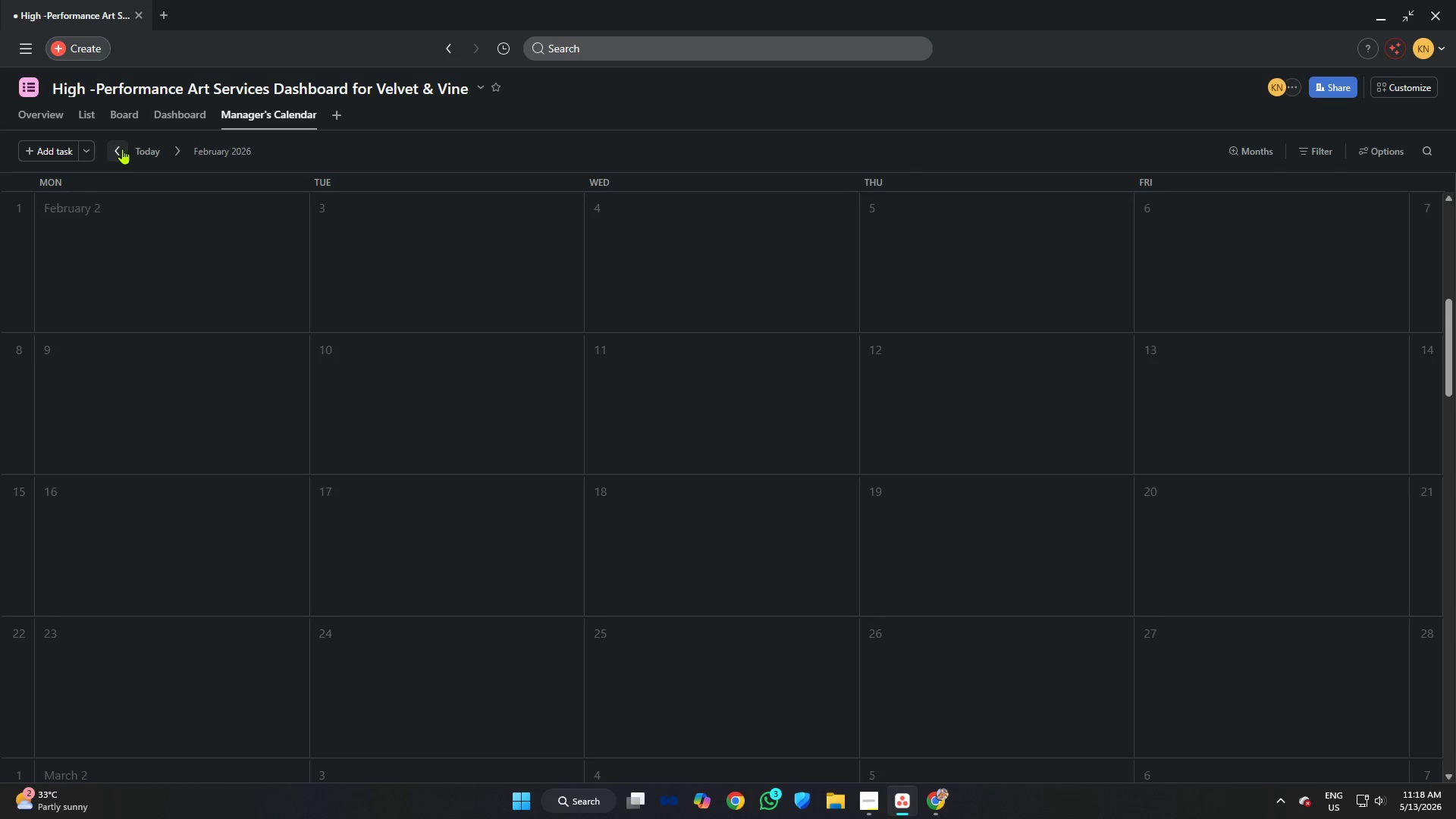 
triple_click([122, 149])
 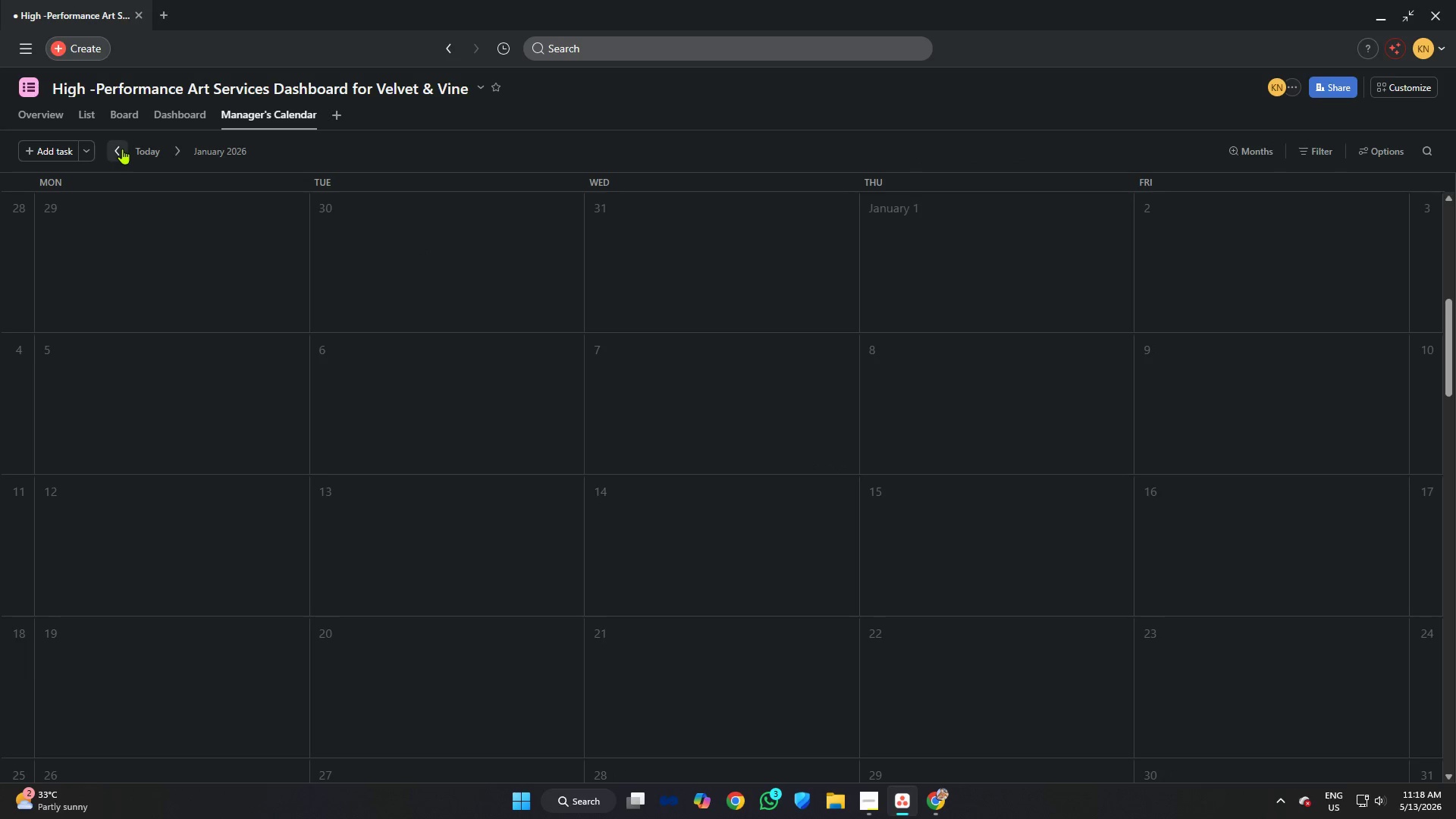 
triple_click([122, 149])
 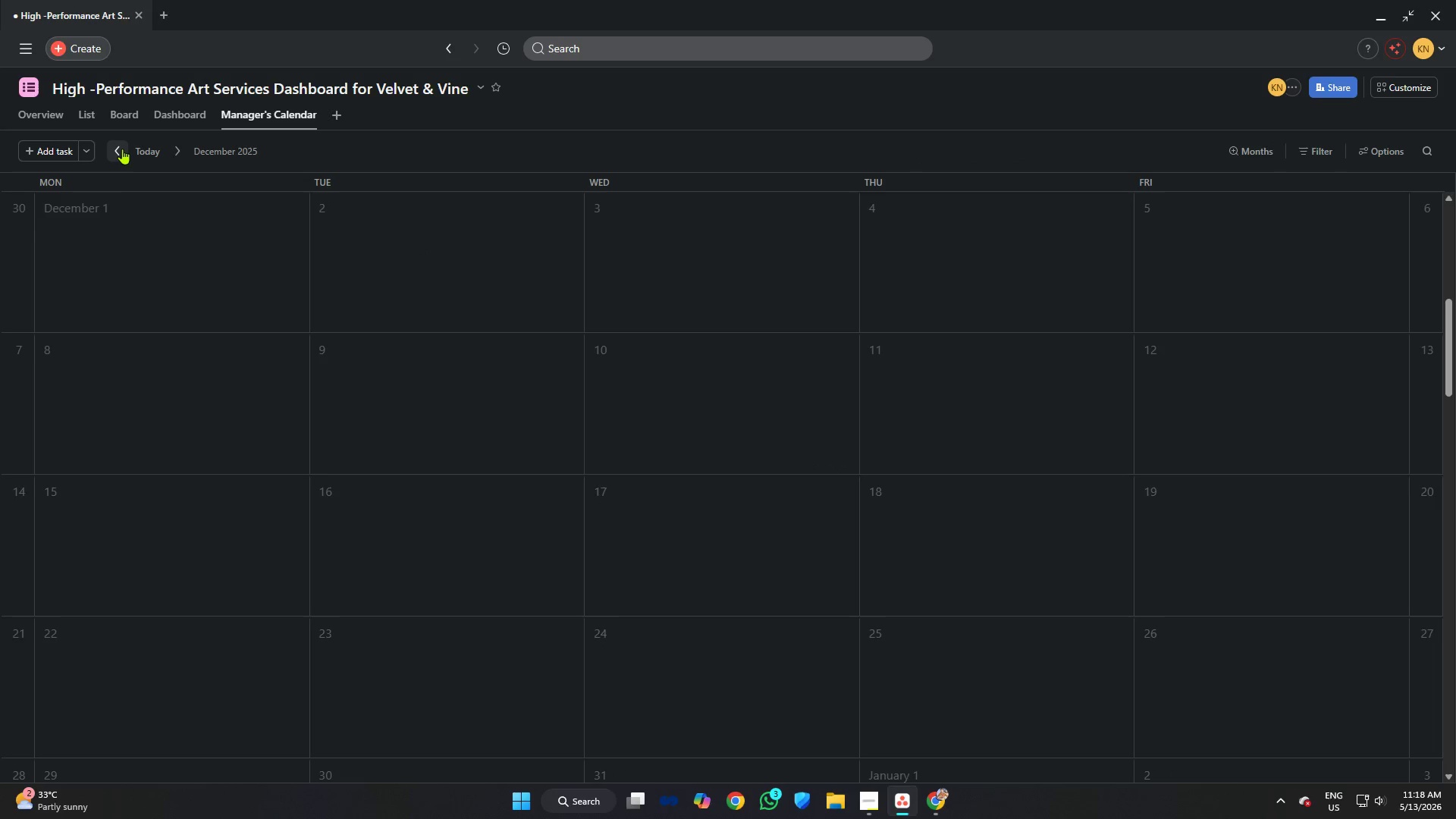 
triple_click([122, 149])
 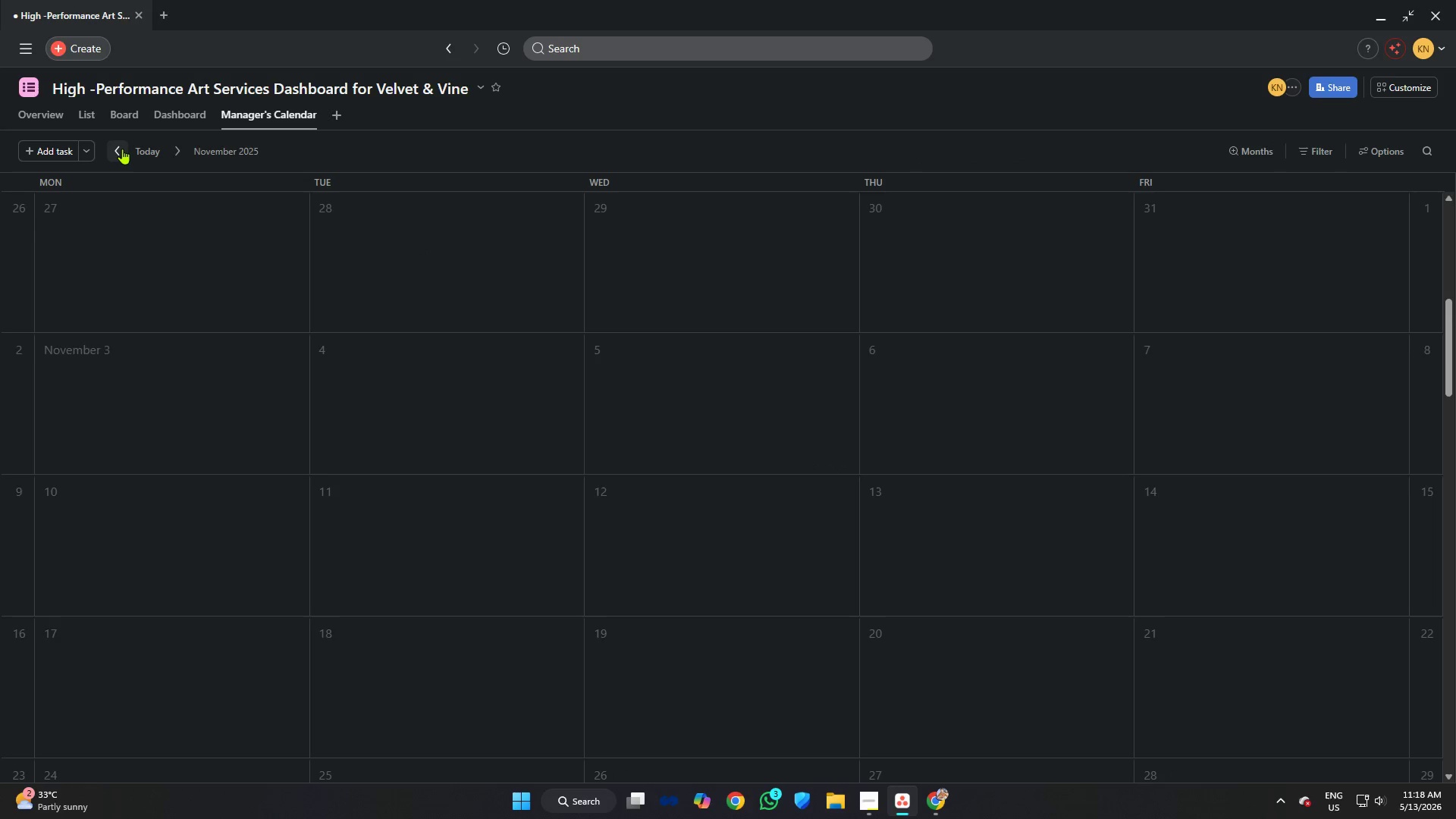 
triple_click([122, 149])
 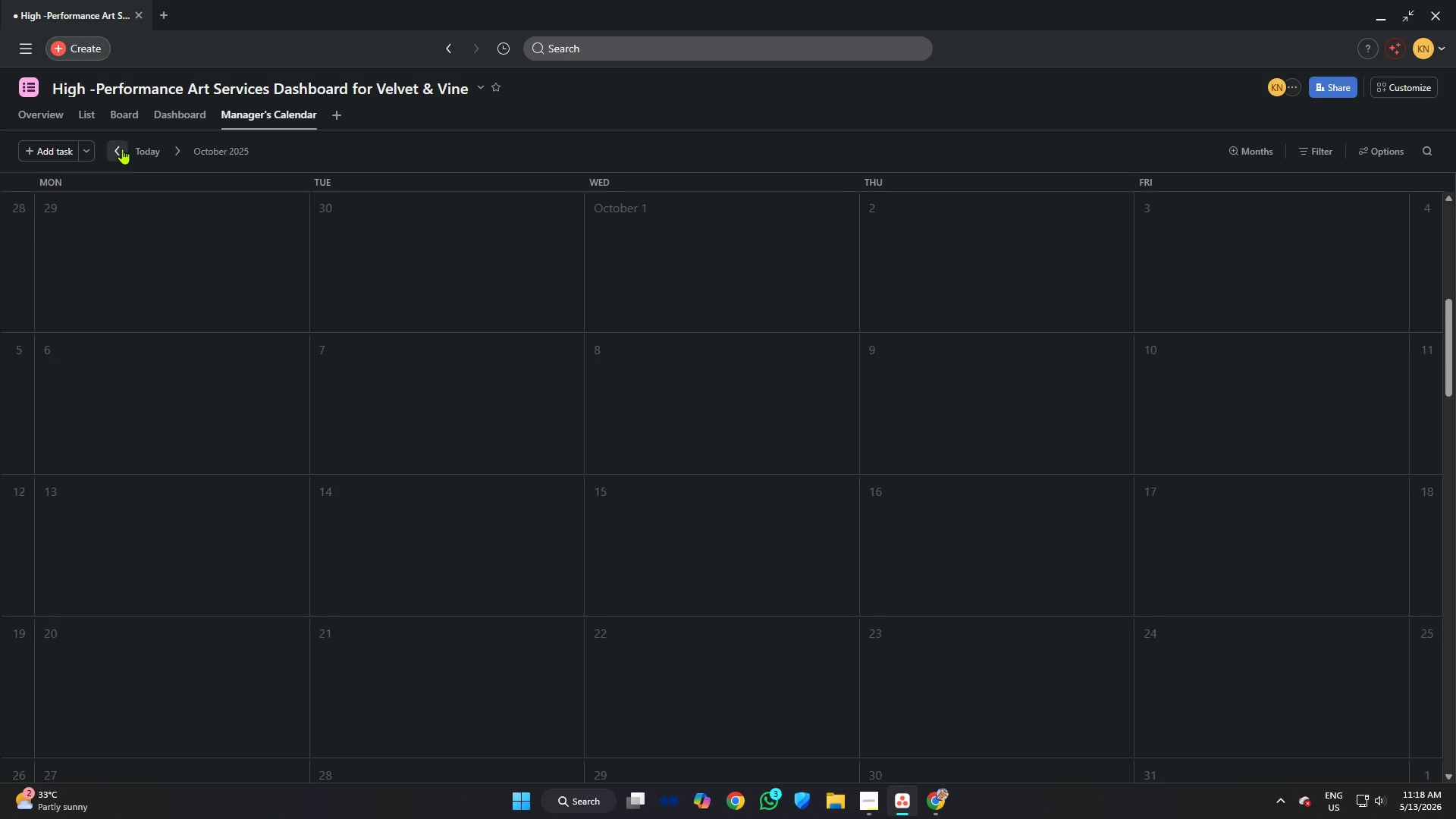 
triple_click([122, 149])
 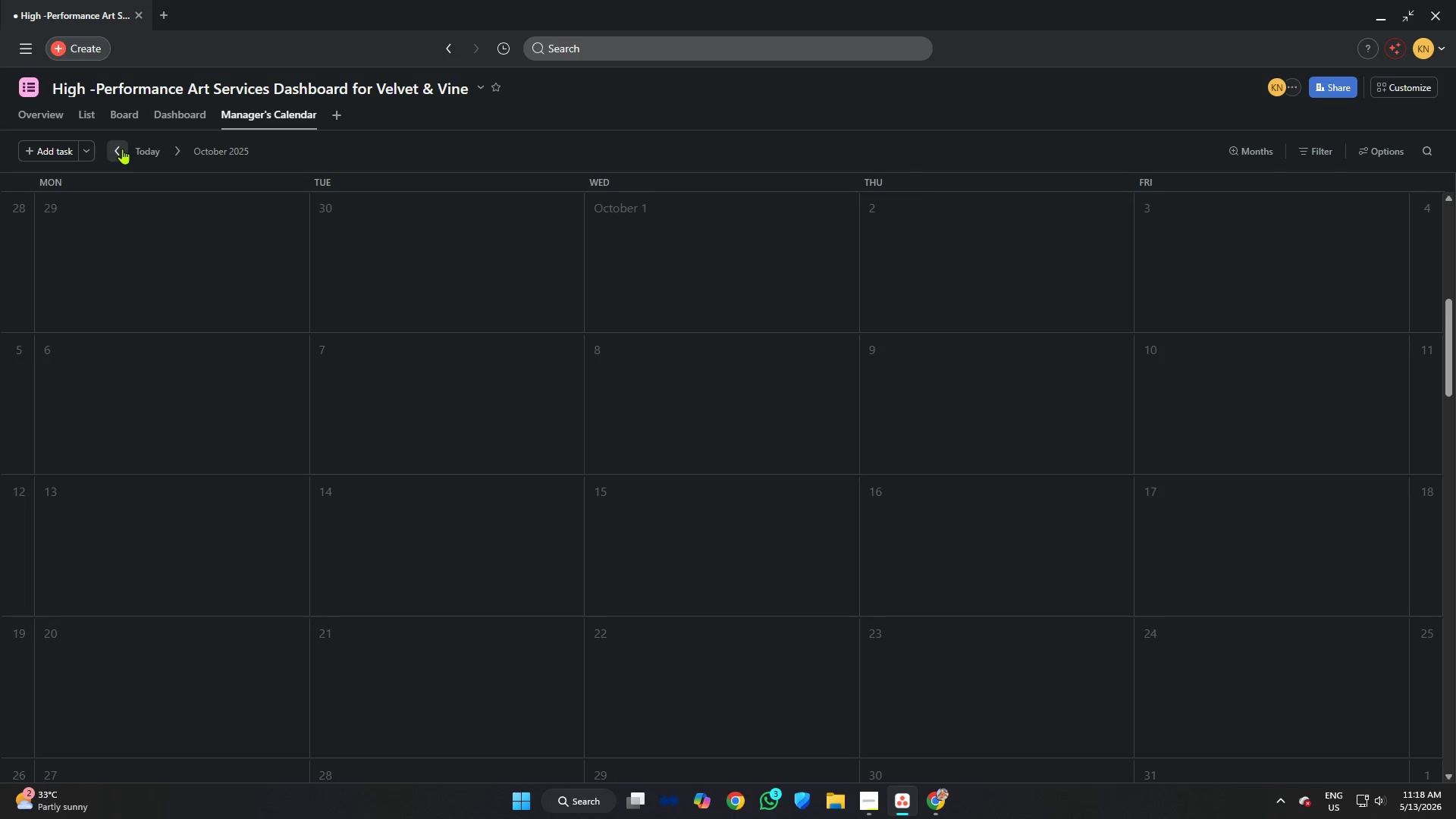 
triple_click([122, 149])
 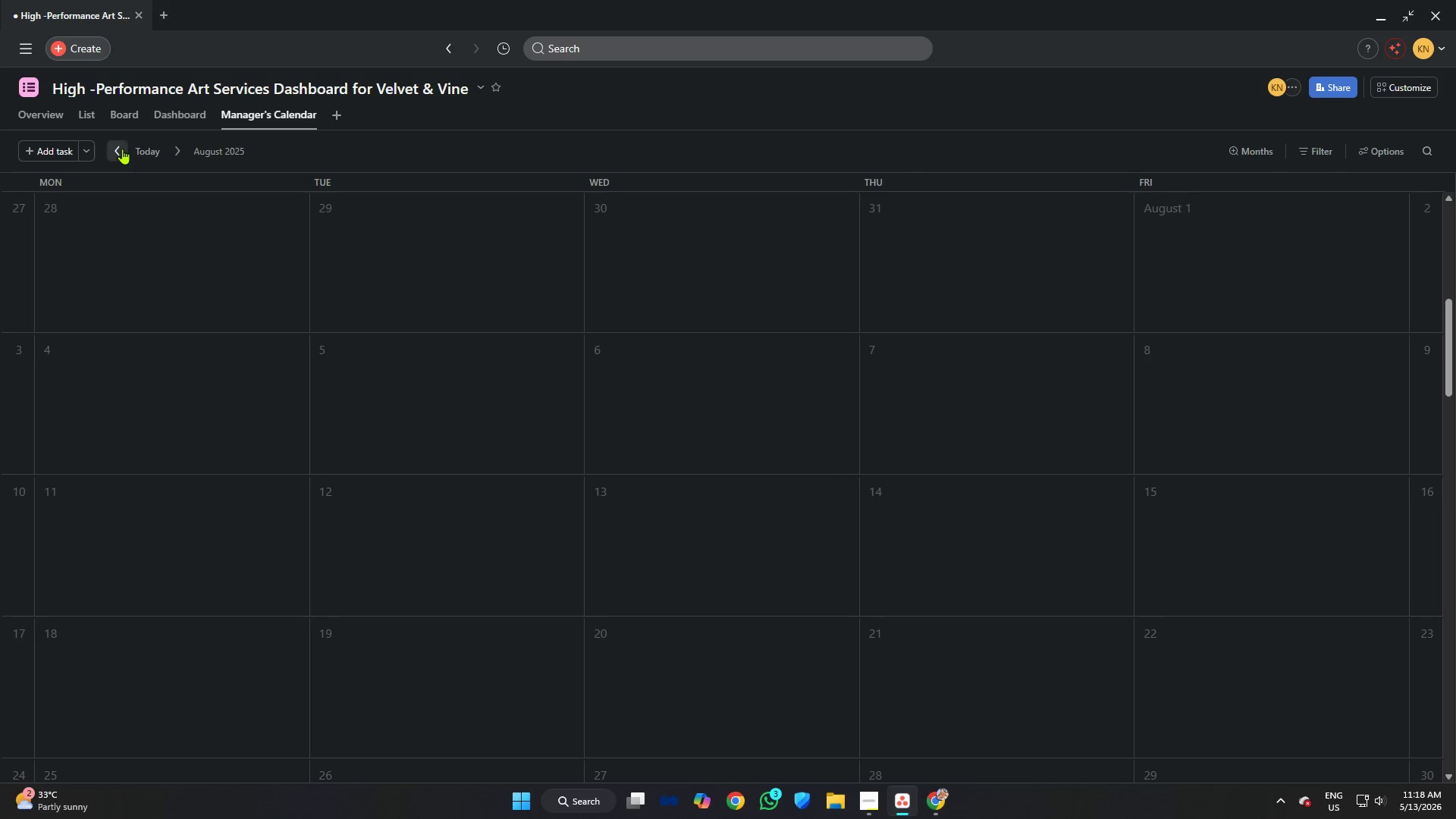 
triple_click([122, 149])
 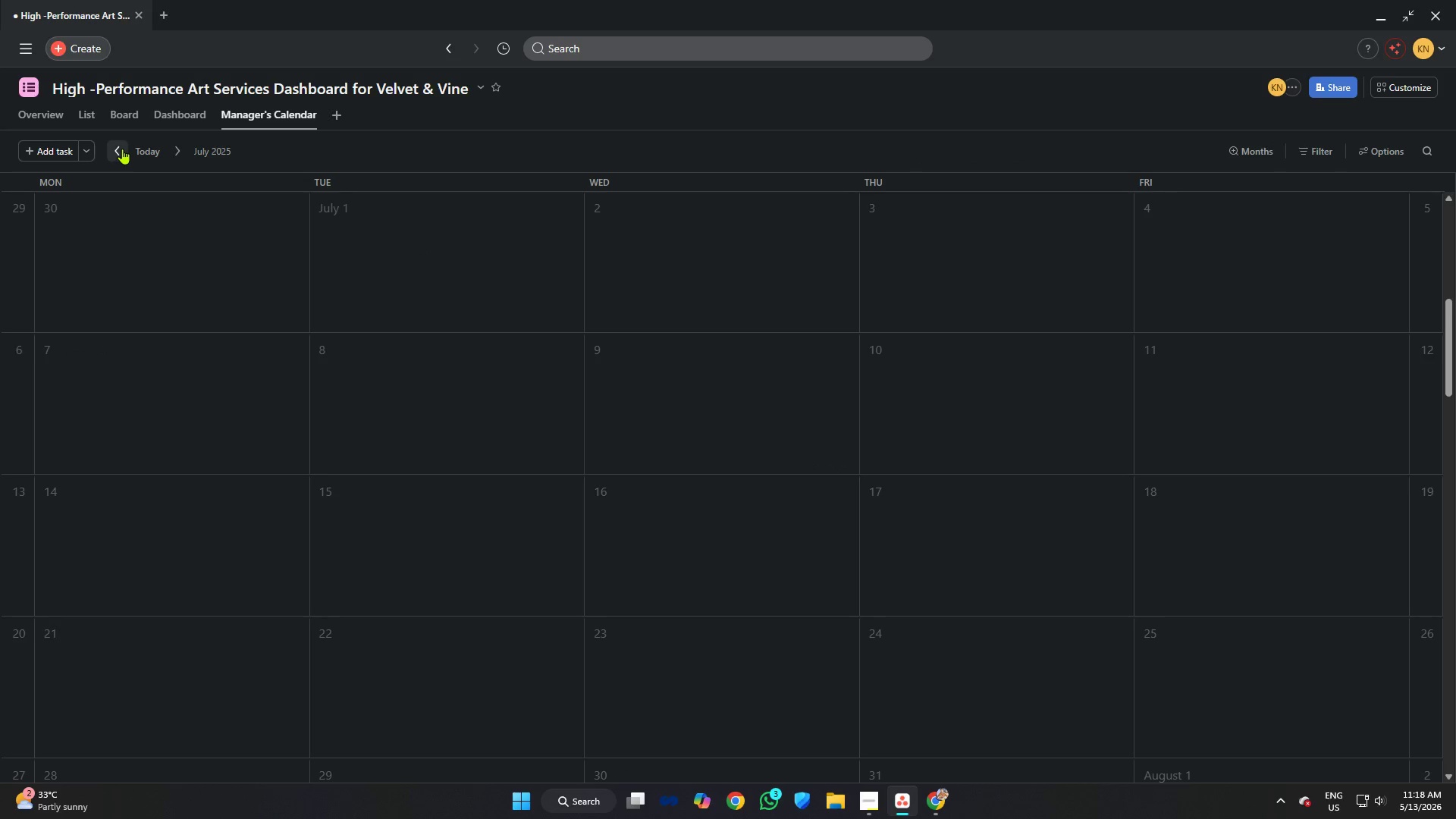 
triple_click([122, 149])
 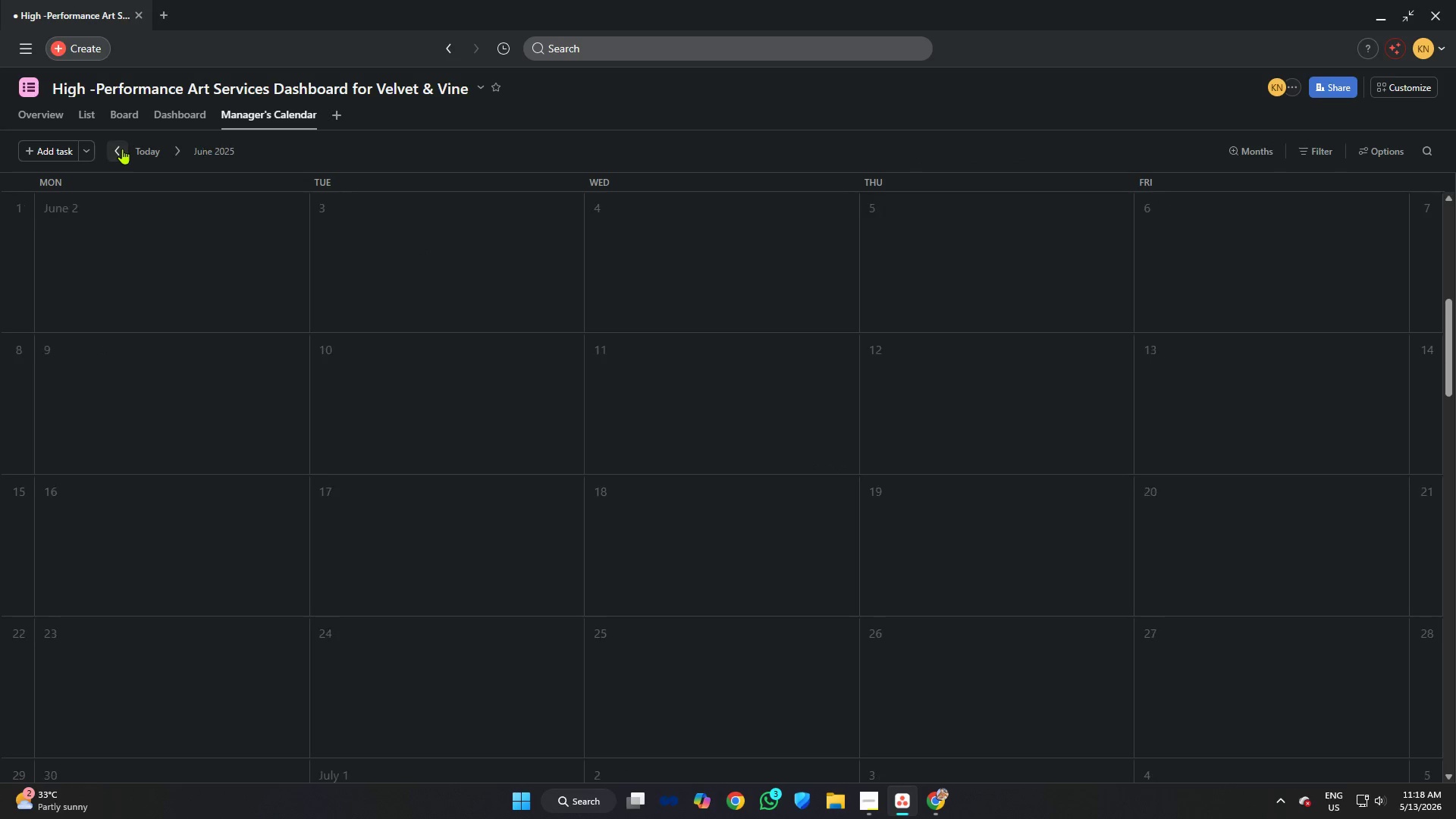 
triple_click([122, 149])
 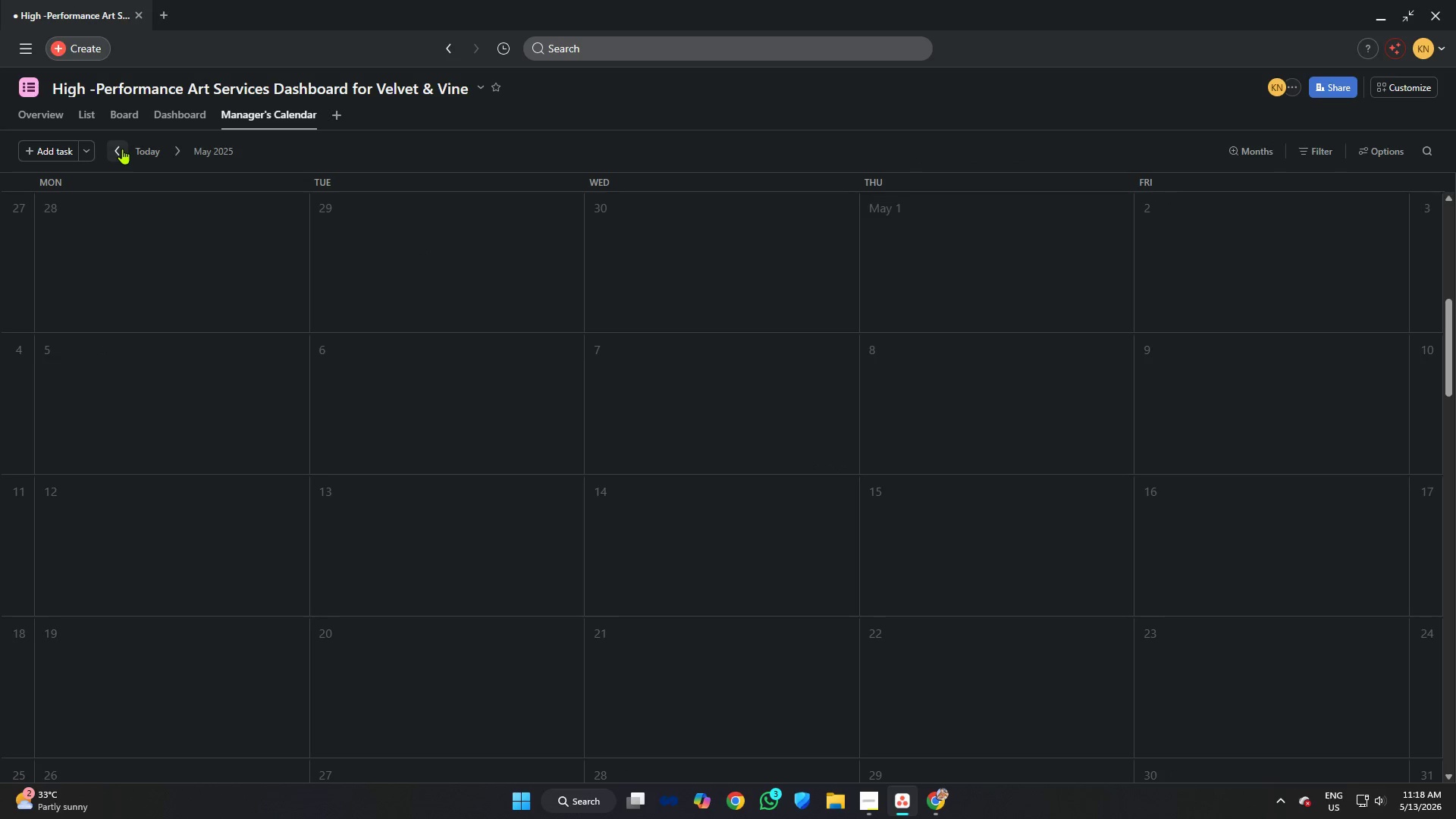 
triple_click([122, 149])
 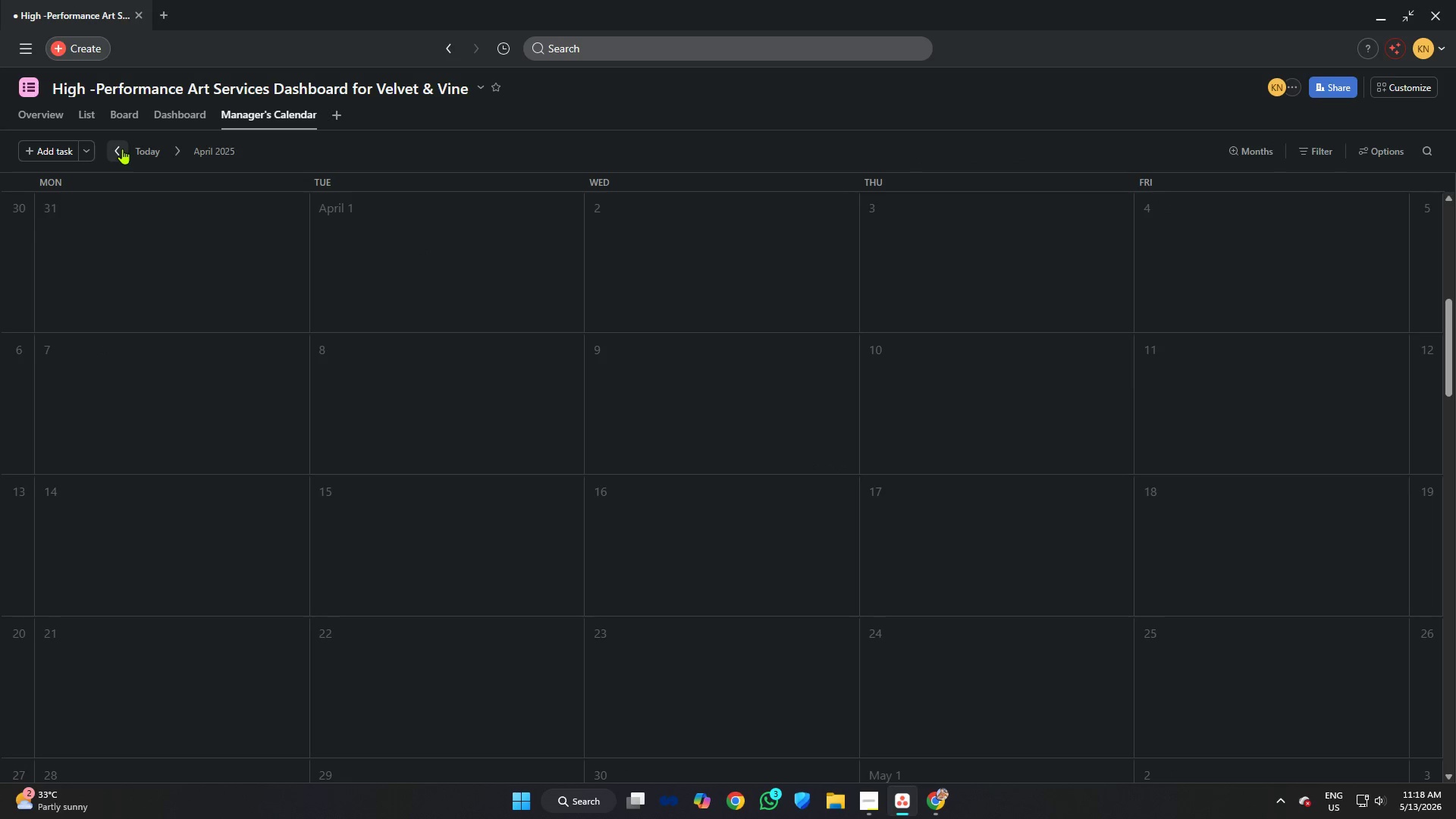 
triple_click([122, 149])
 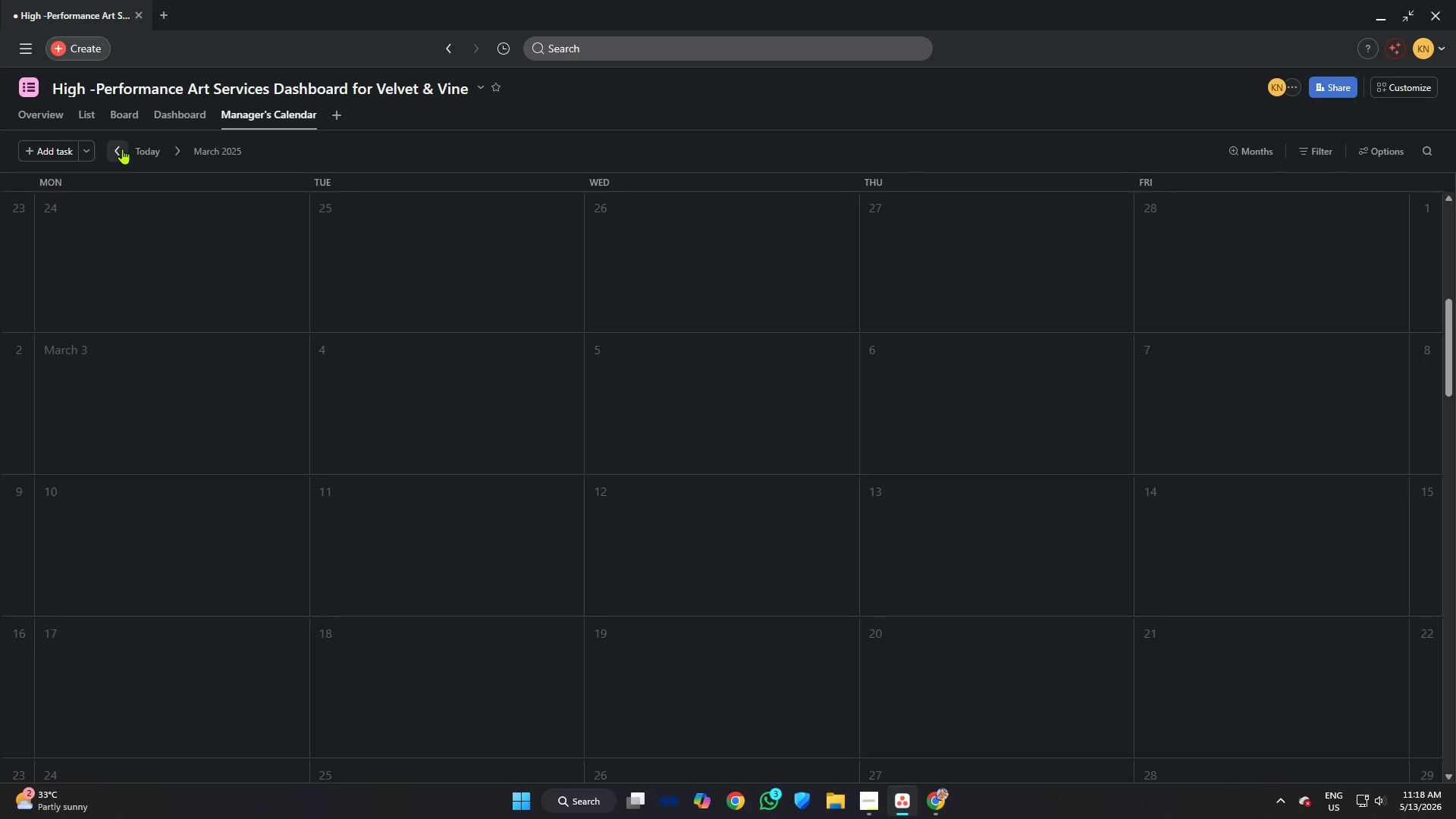 
triple_click([122, 149])
 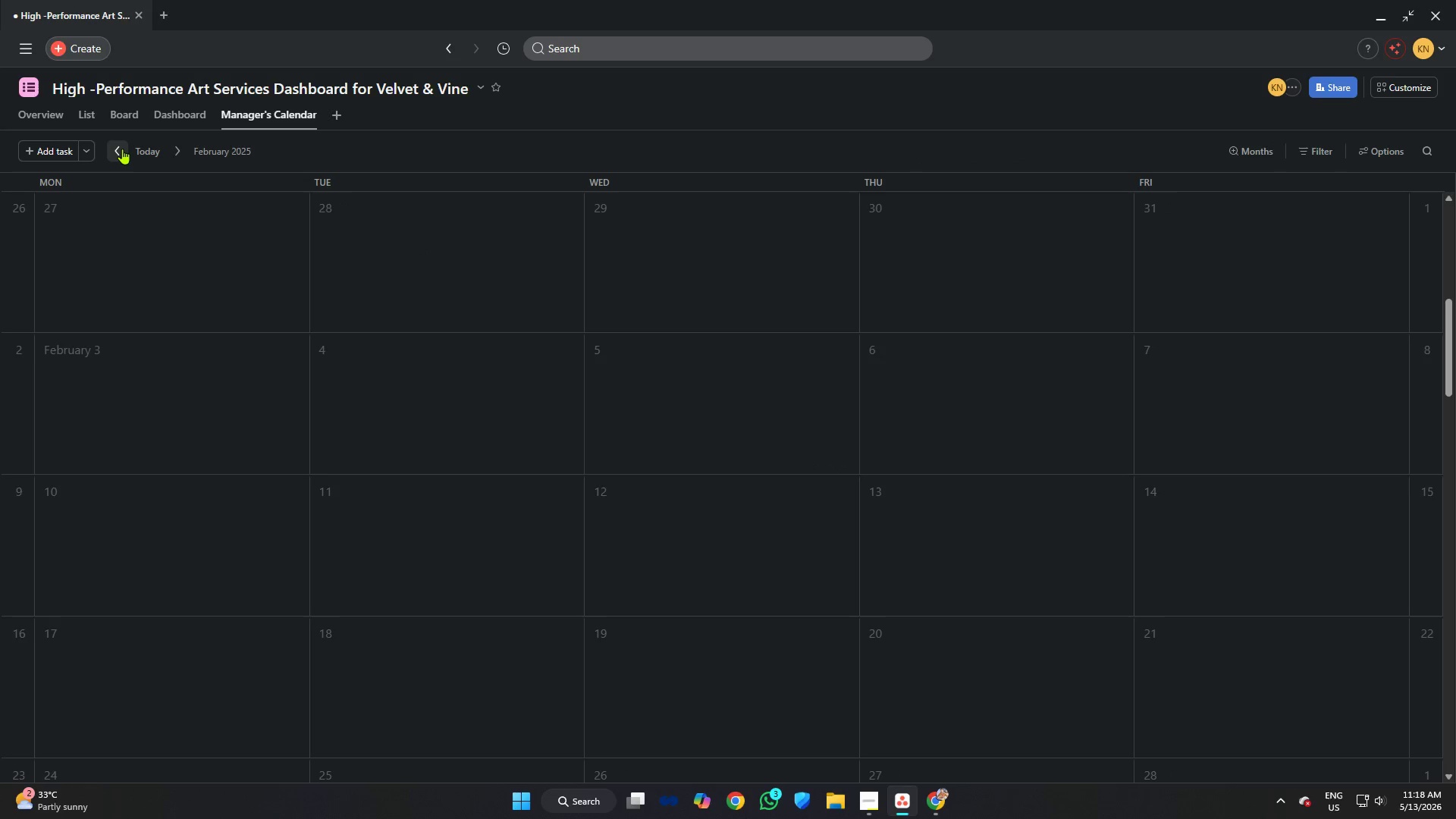 
triple_click([122, 149])
 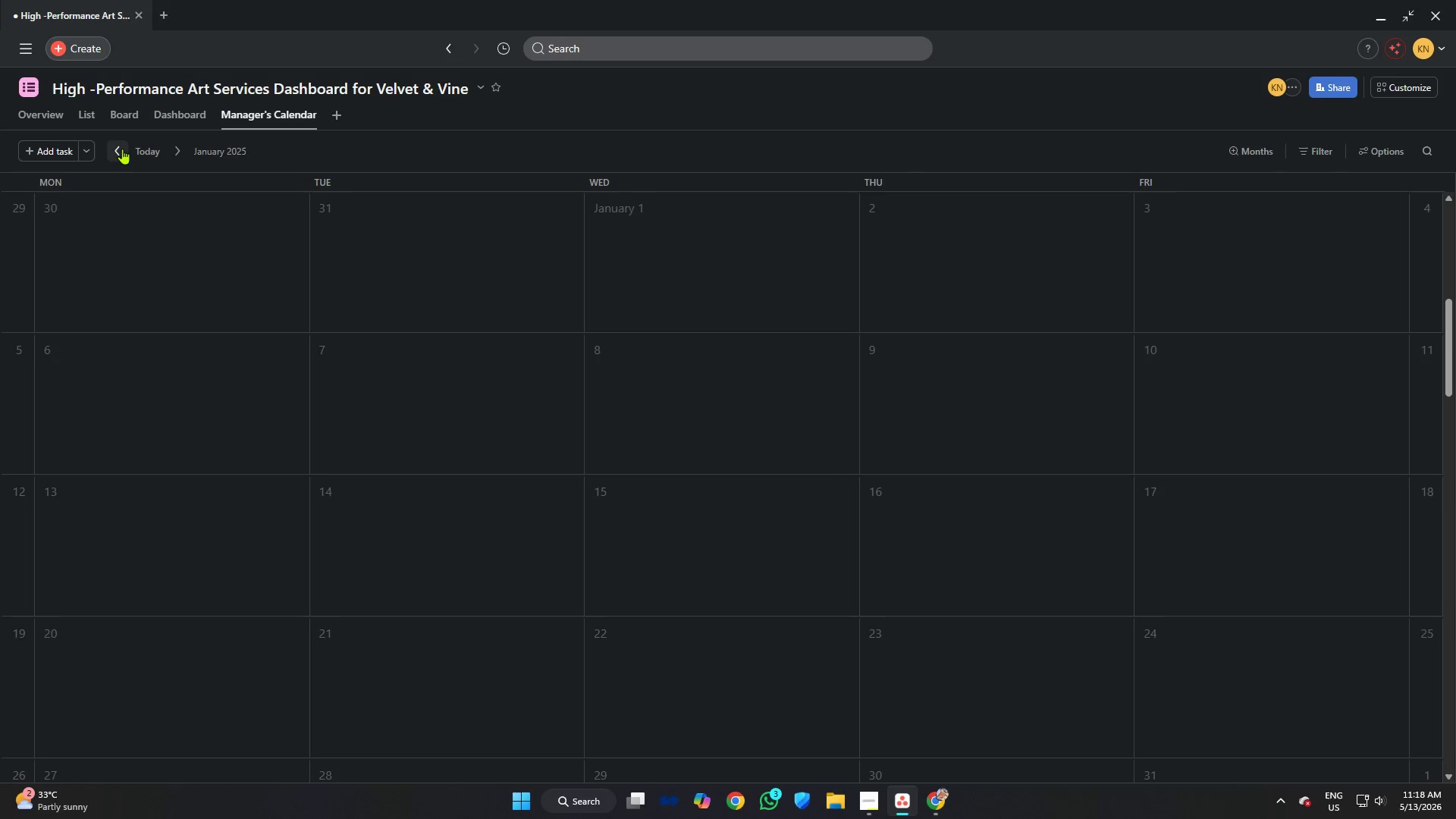 
triple_click([122, 149])
 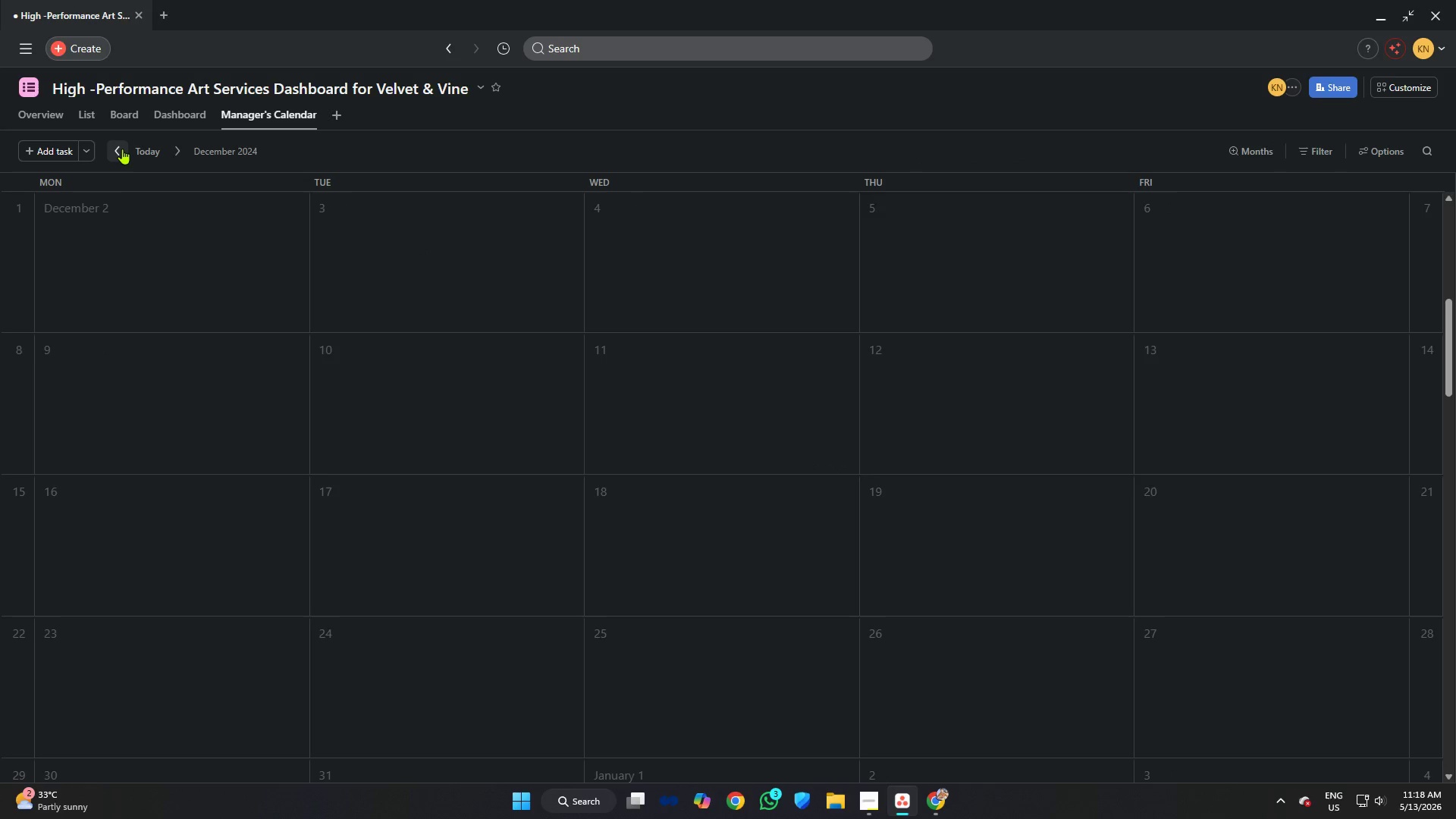 
triple_click([122, 149])
 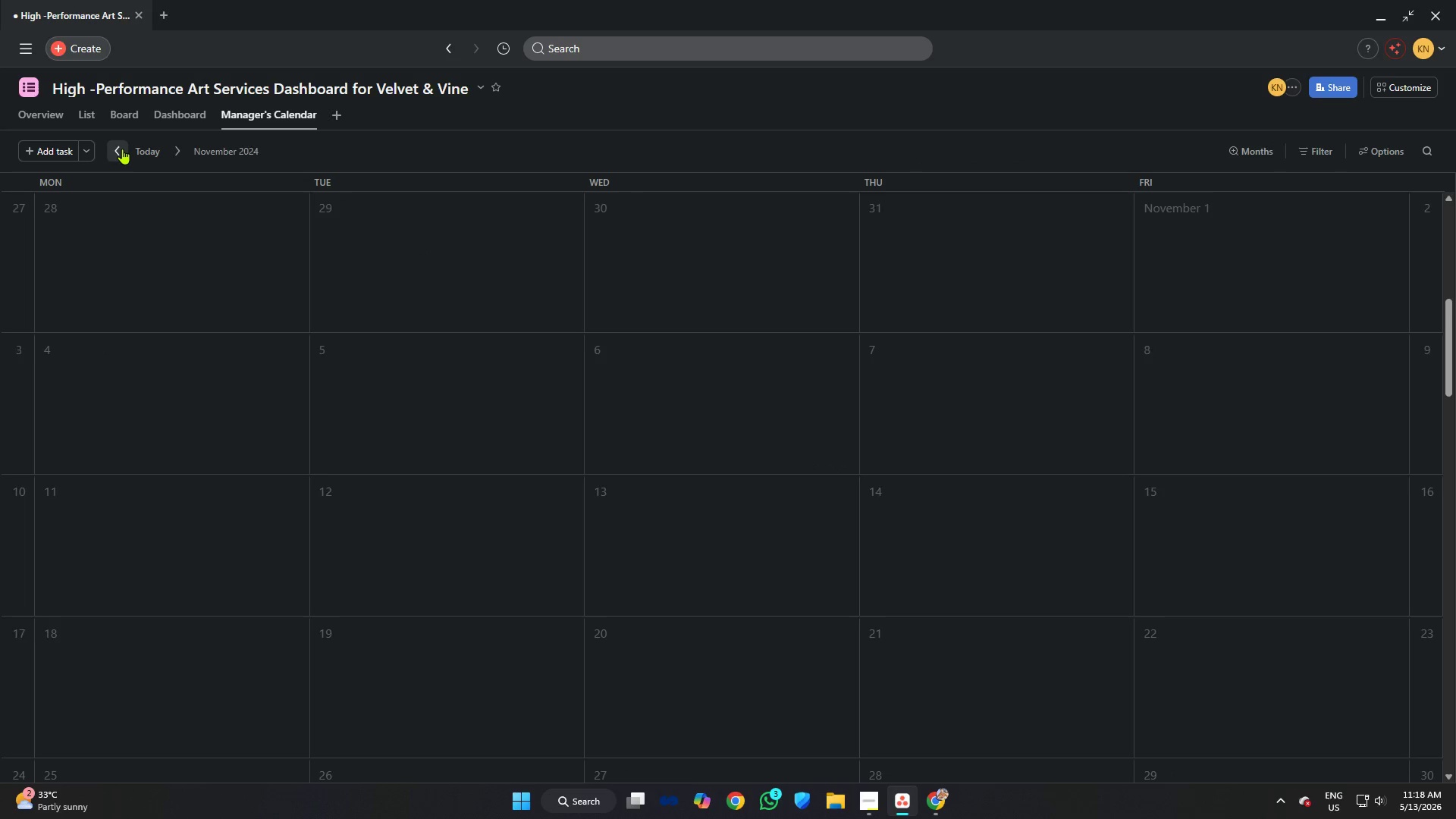 
triple_click([122, 149])
 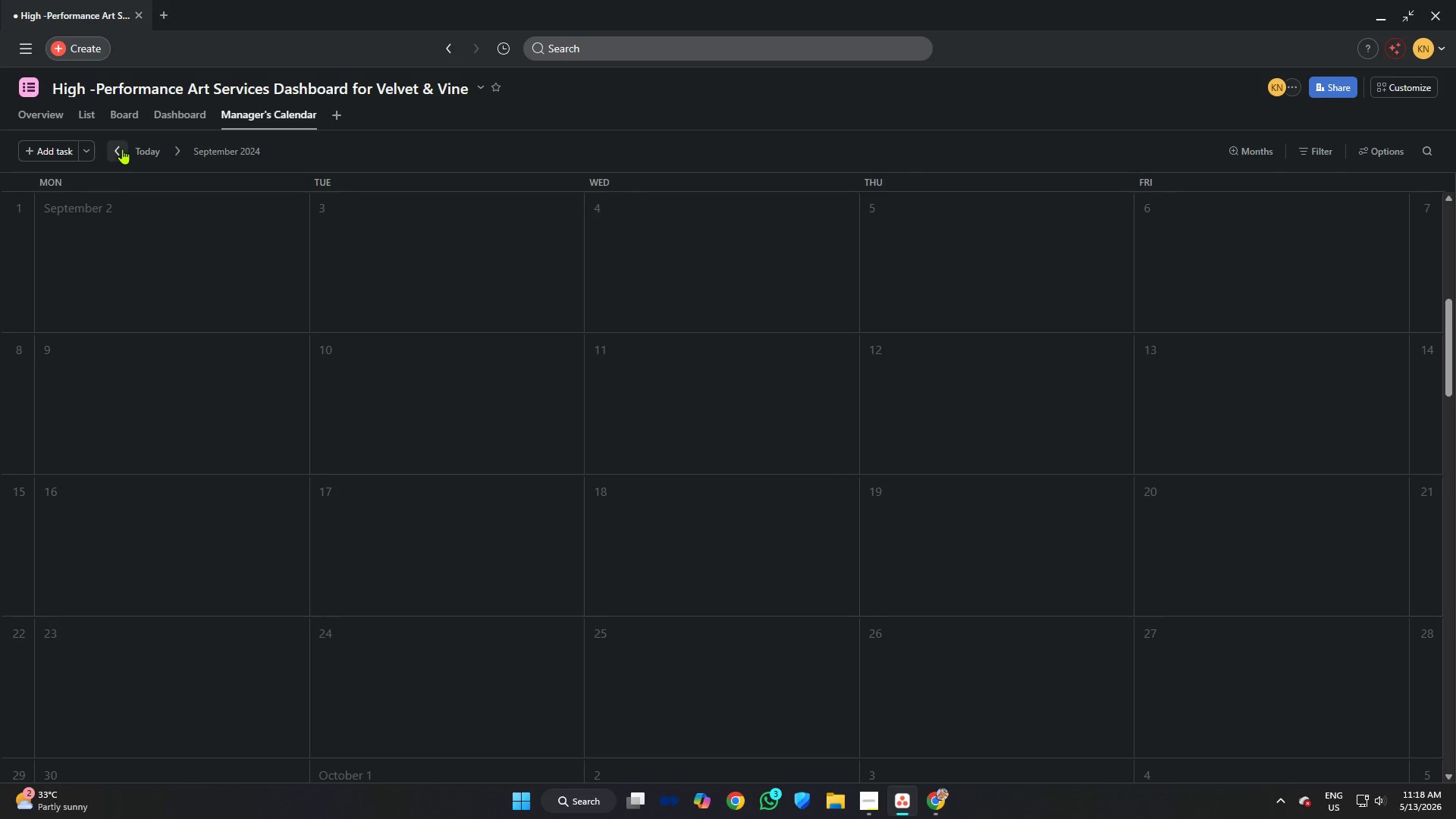 
double_click([122, 149])
 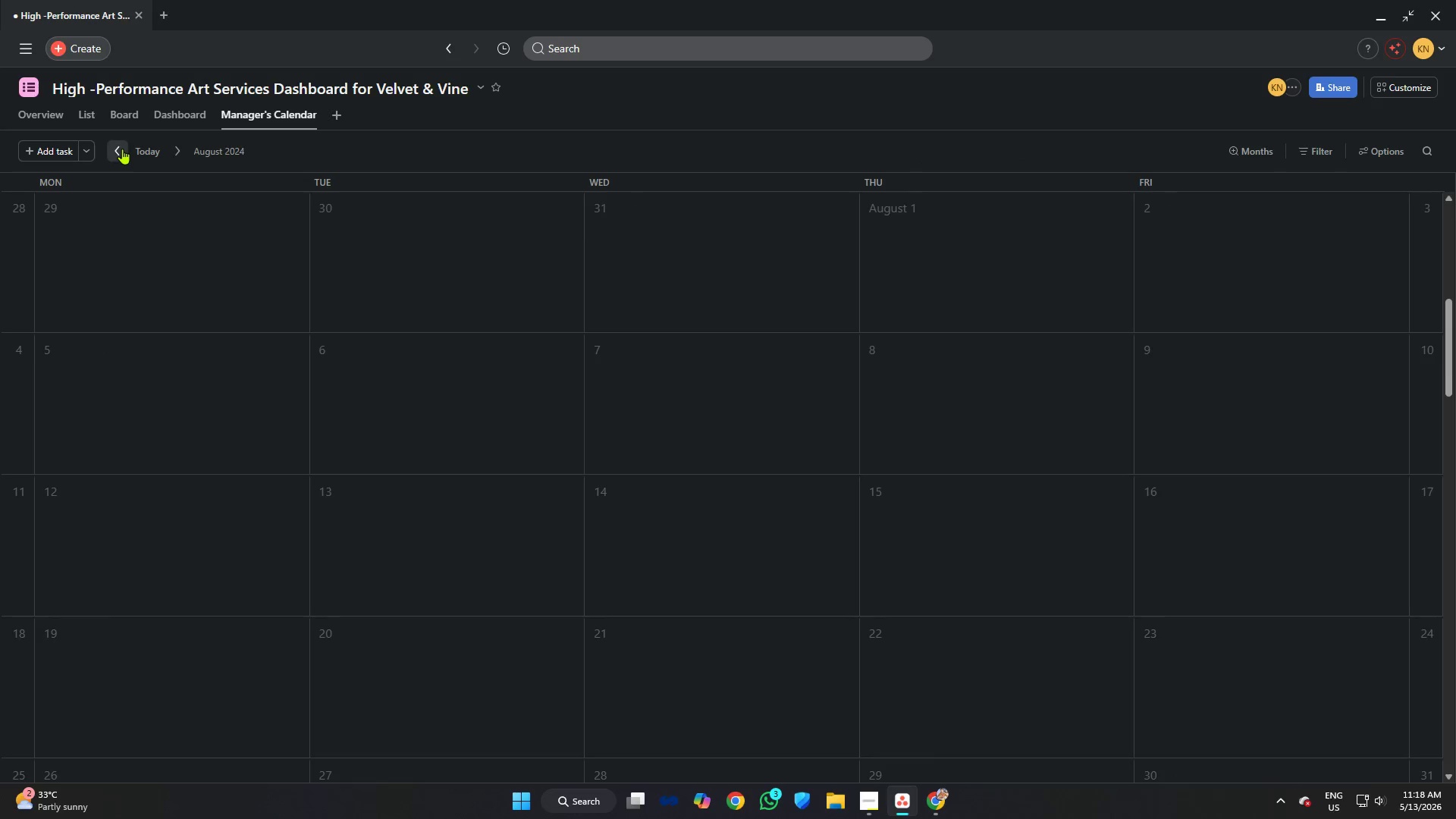 
triple_click([122, 149])
 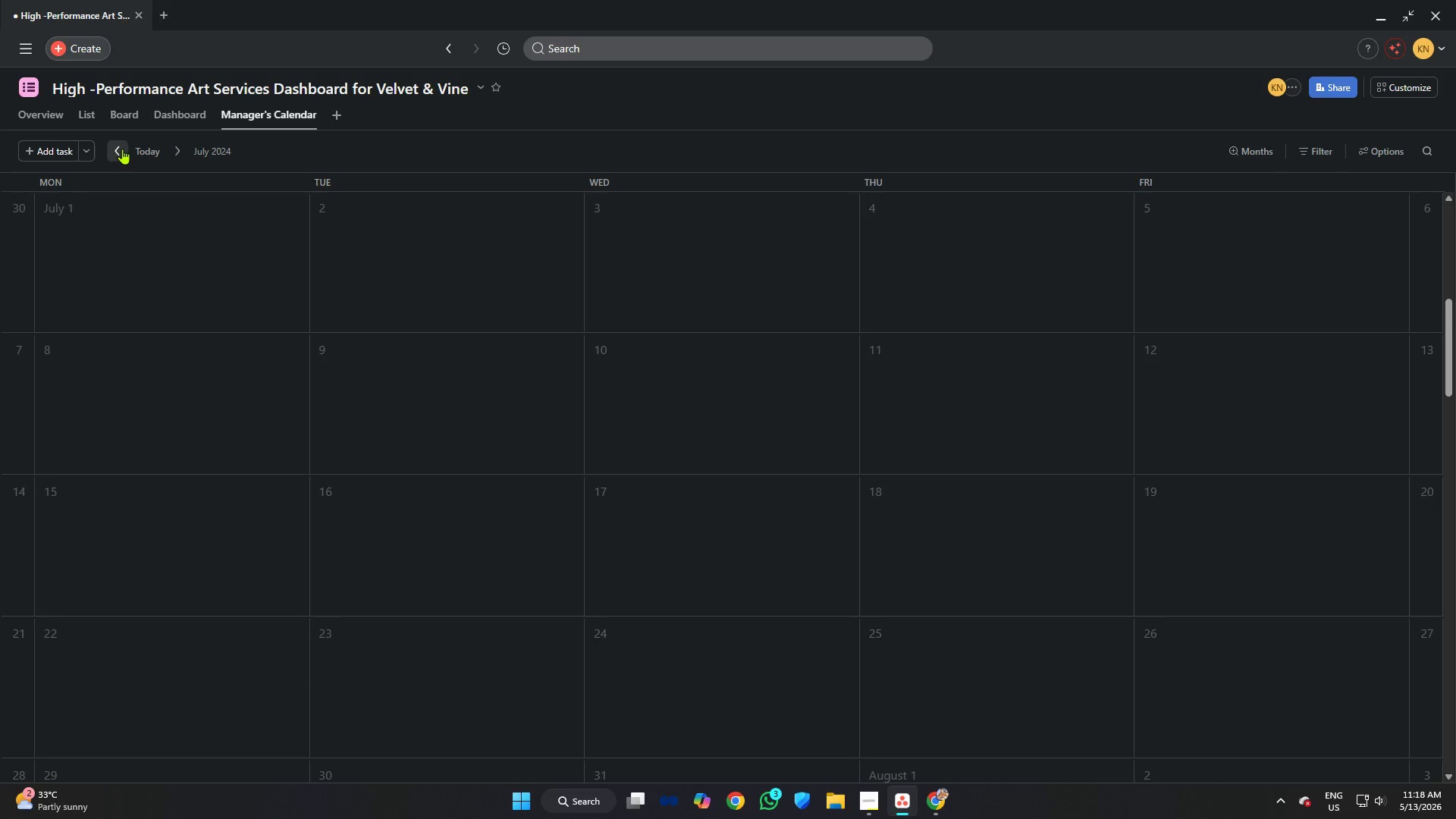 
triple_click([122, 149])
 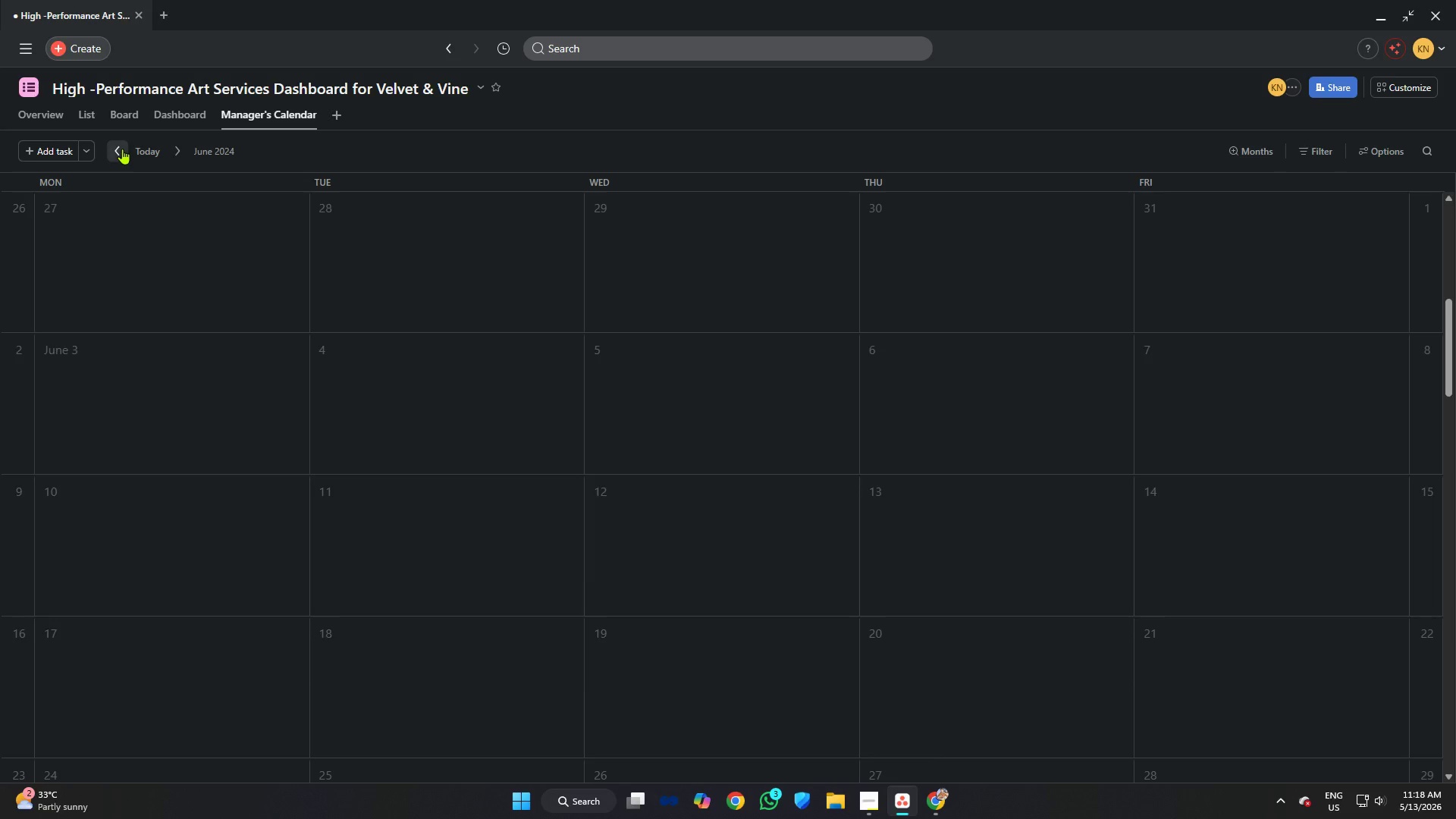 
triple_click([122, 149])
 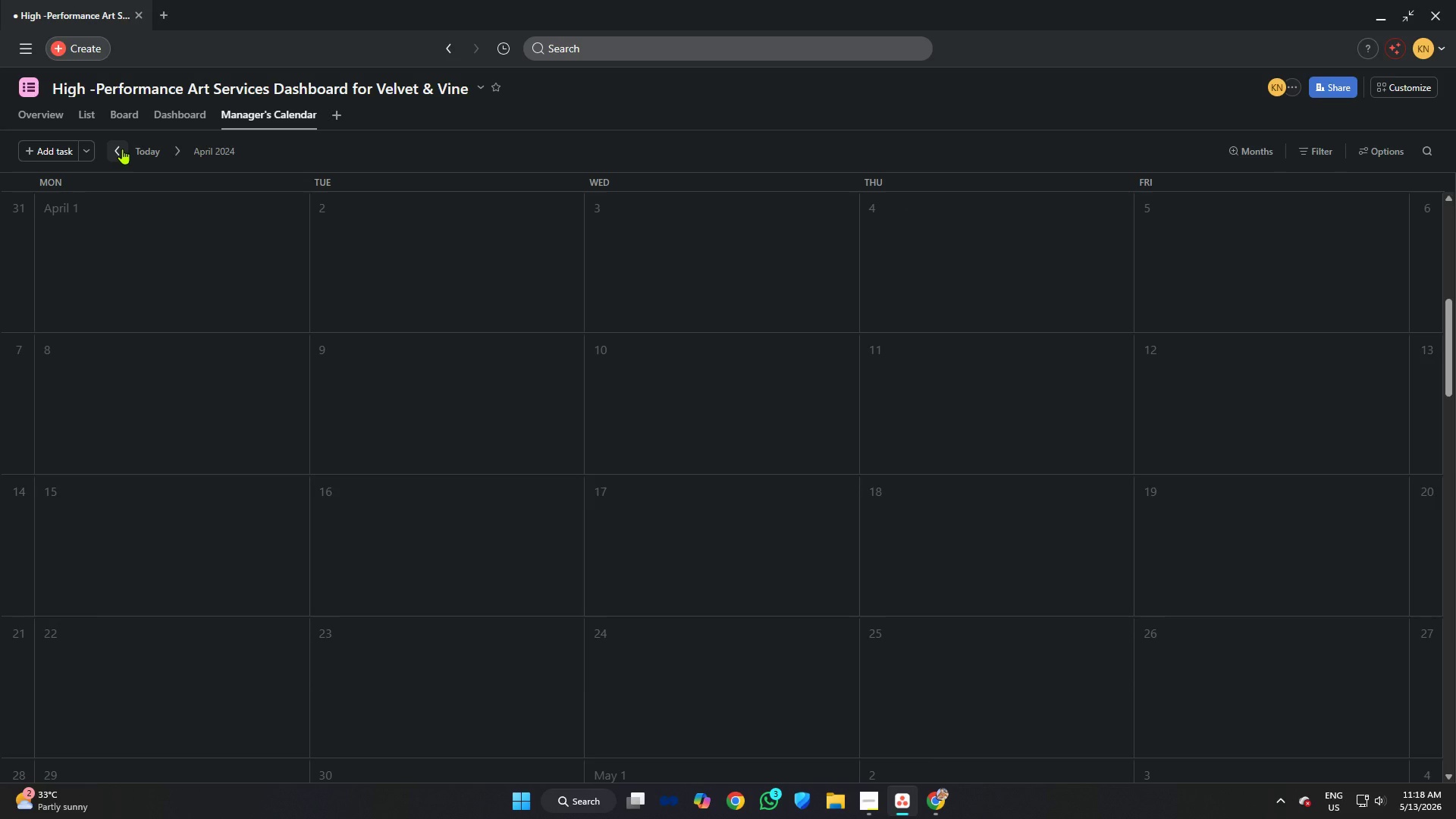 
left_click([122, 149])
 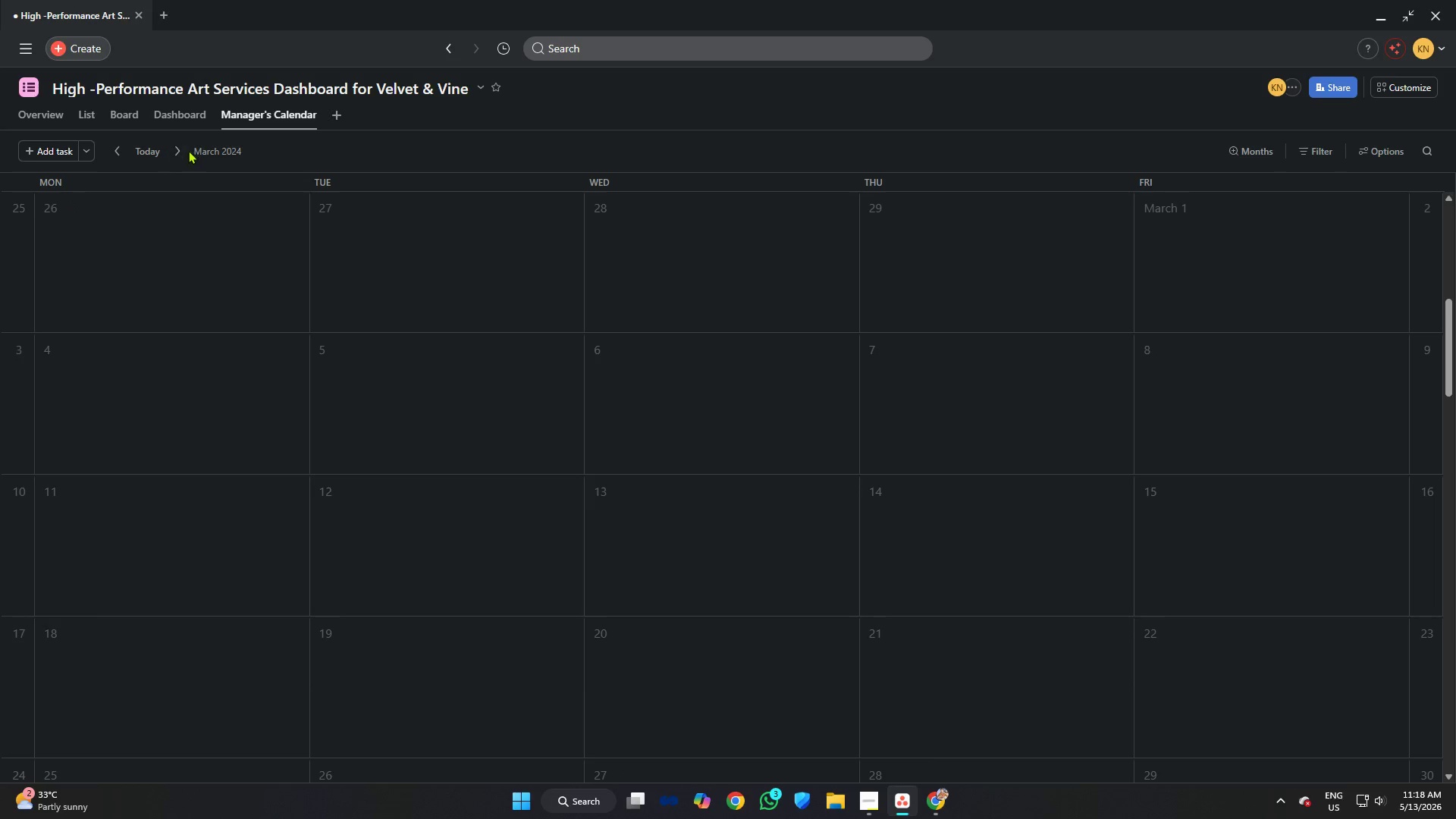 
double_click([177, 147])
 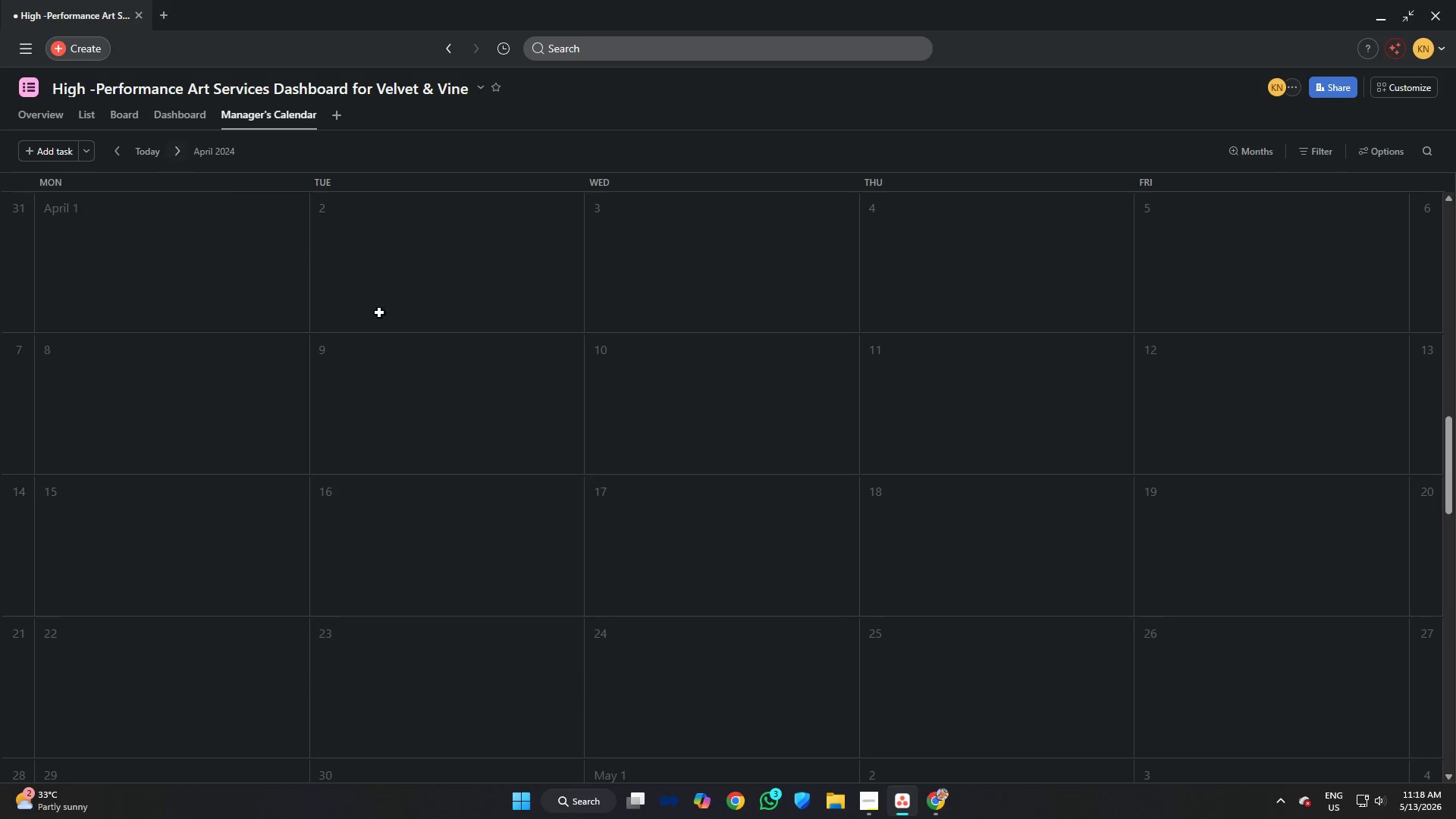 
scroll: coordinate [549, 314], scroll_direction: down, amount: 9.0
 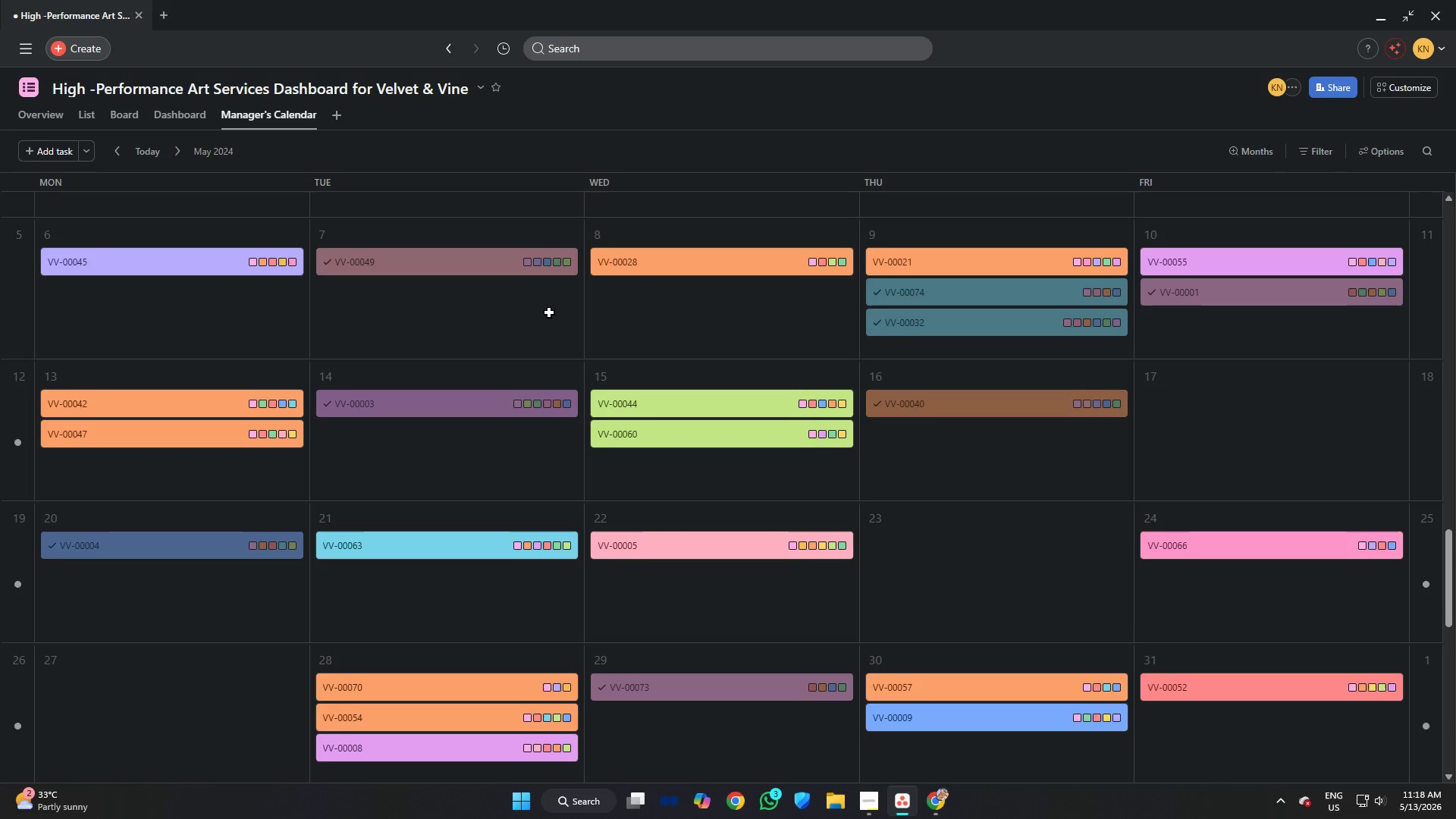 
scroll: coordinate [555, 303], scroll_direction: up, amount: 1.0
 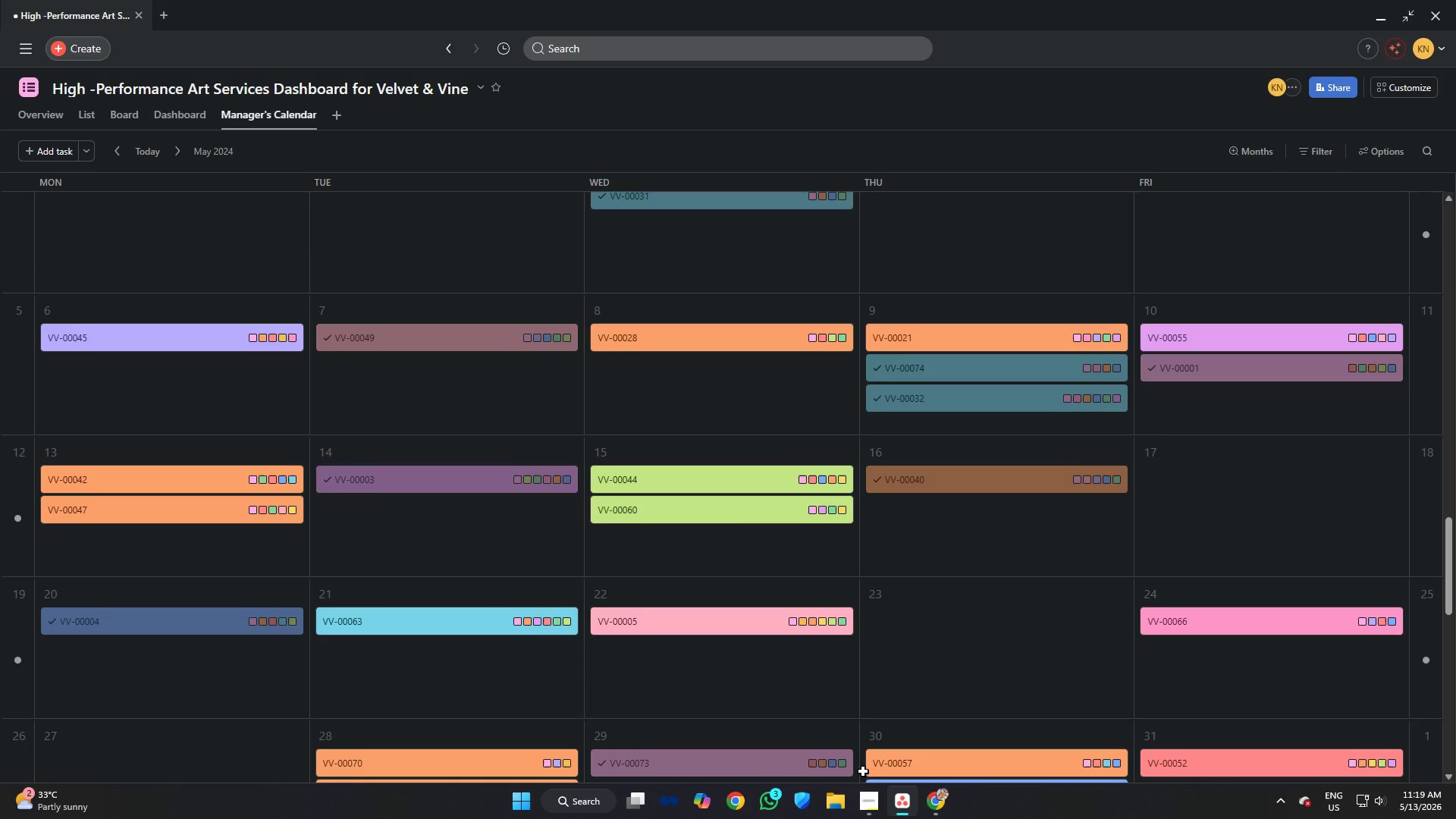 
left_click([877, 795])